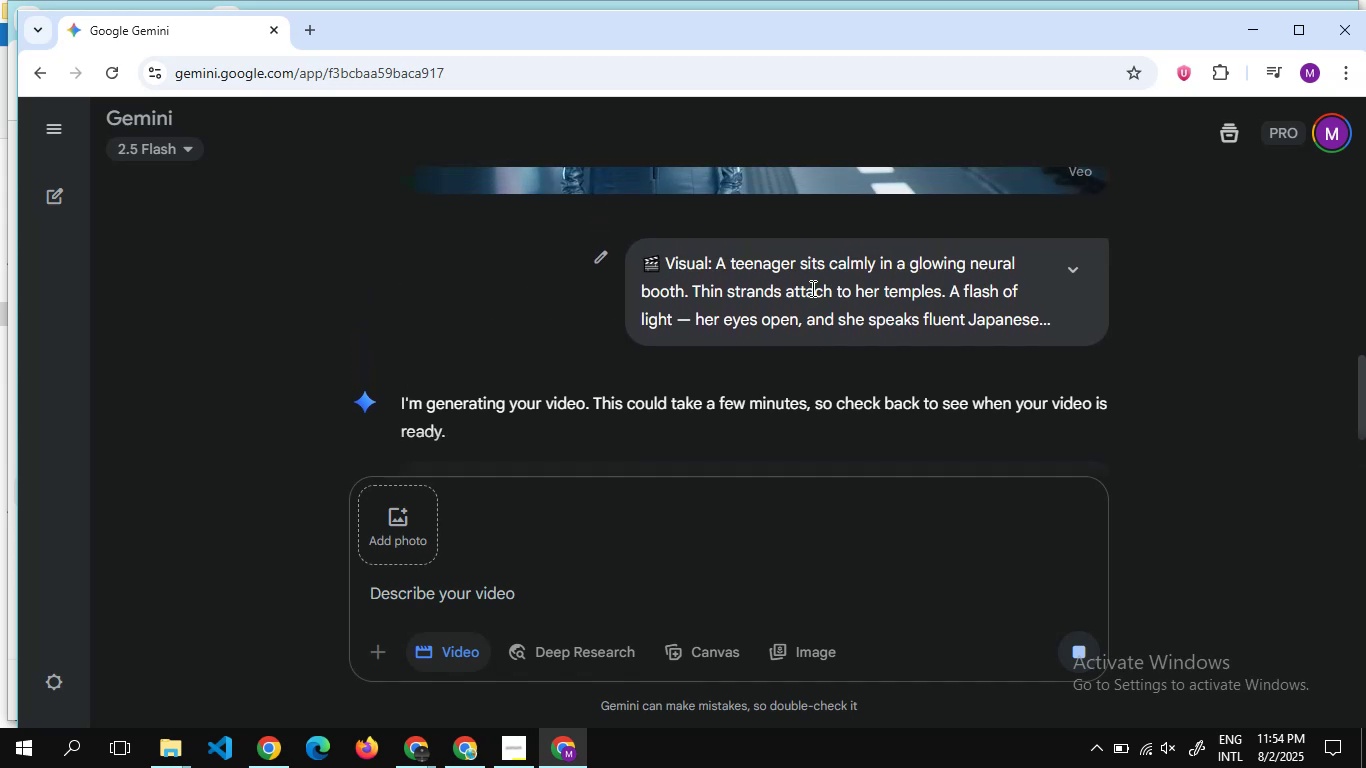 
scroll: coordinate [881, 303], scroll_direction: down, amount: 9.0
 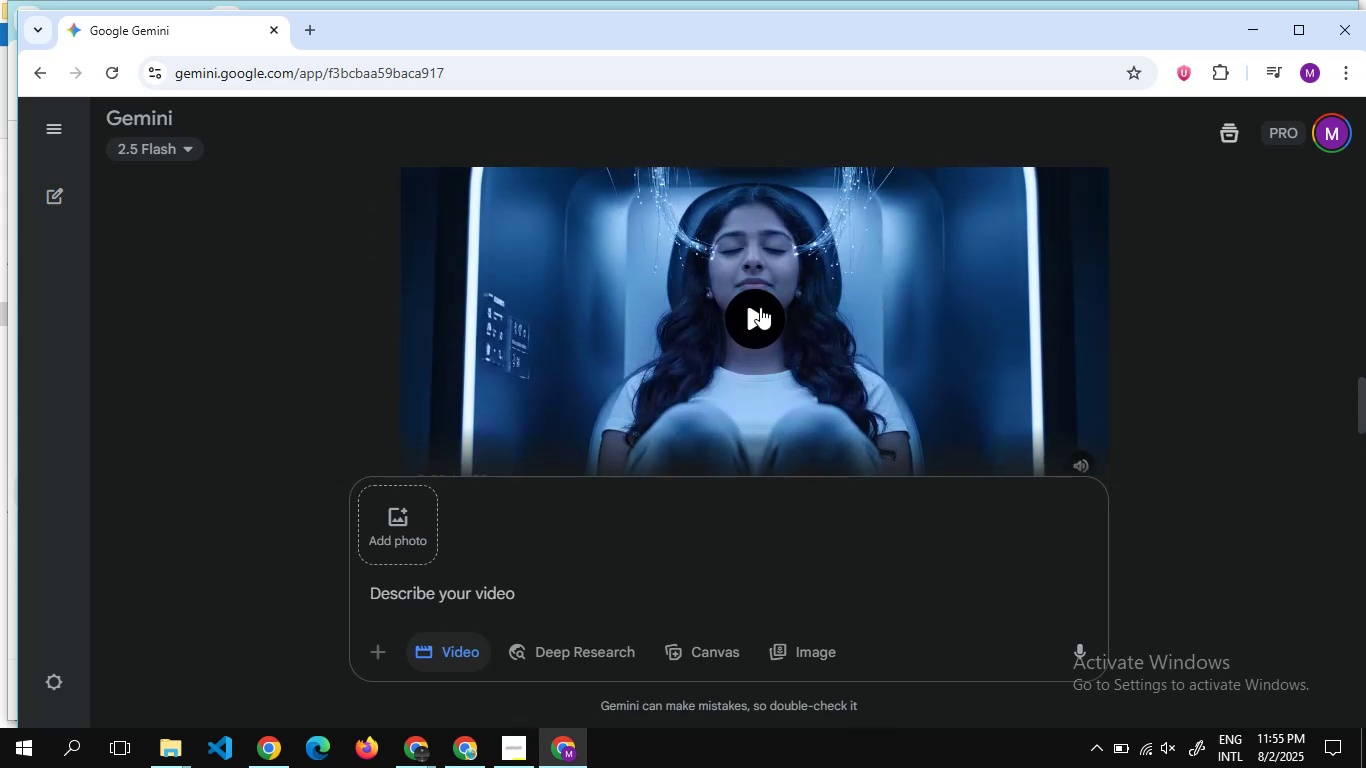 
left_click([760, 307])
 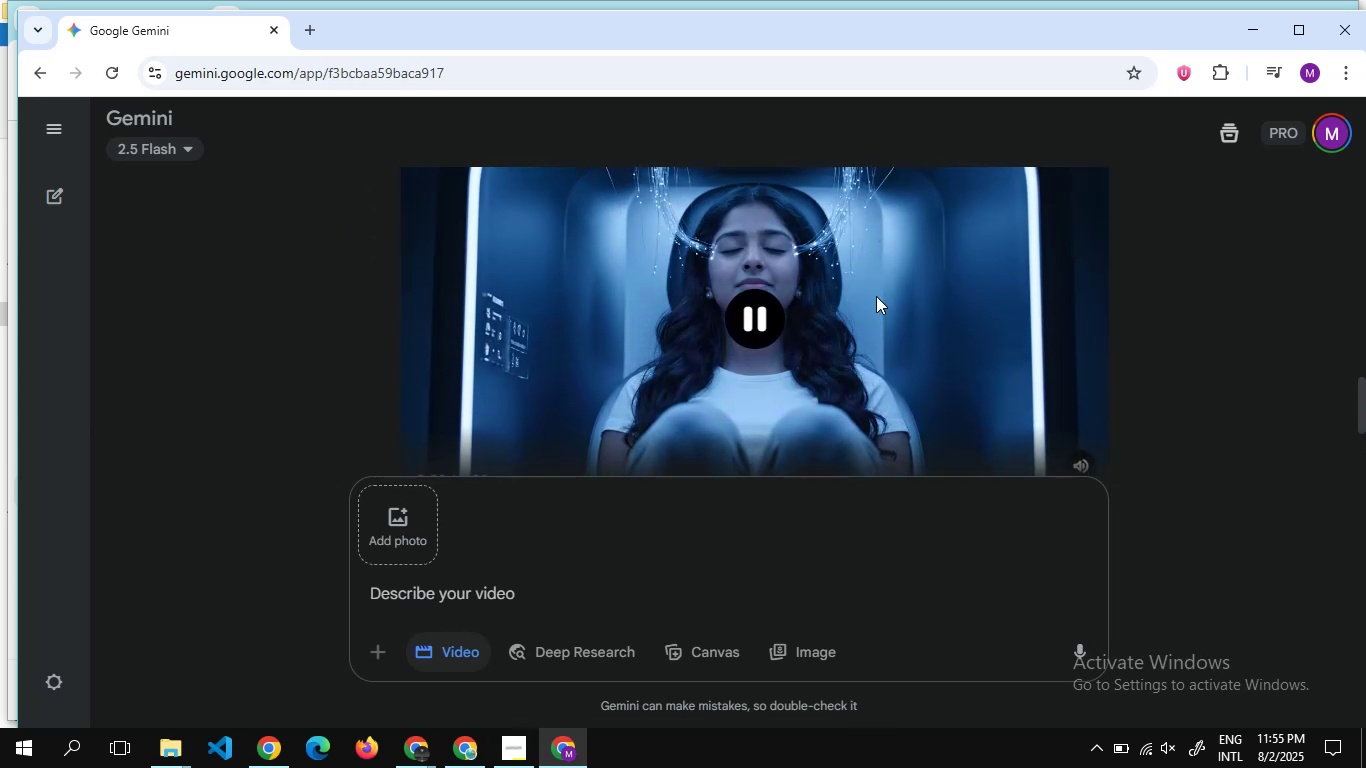 
scroll: coordinate [876, 296], scroll_direction: up, amount: 2.0
 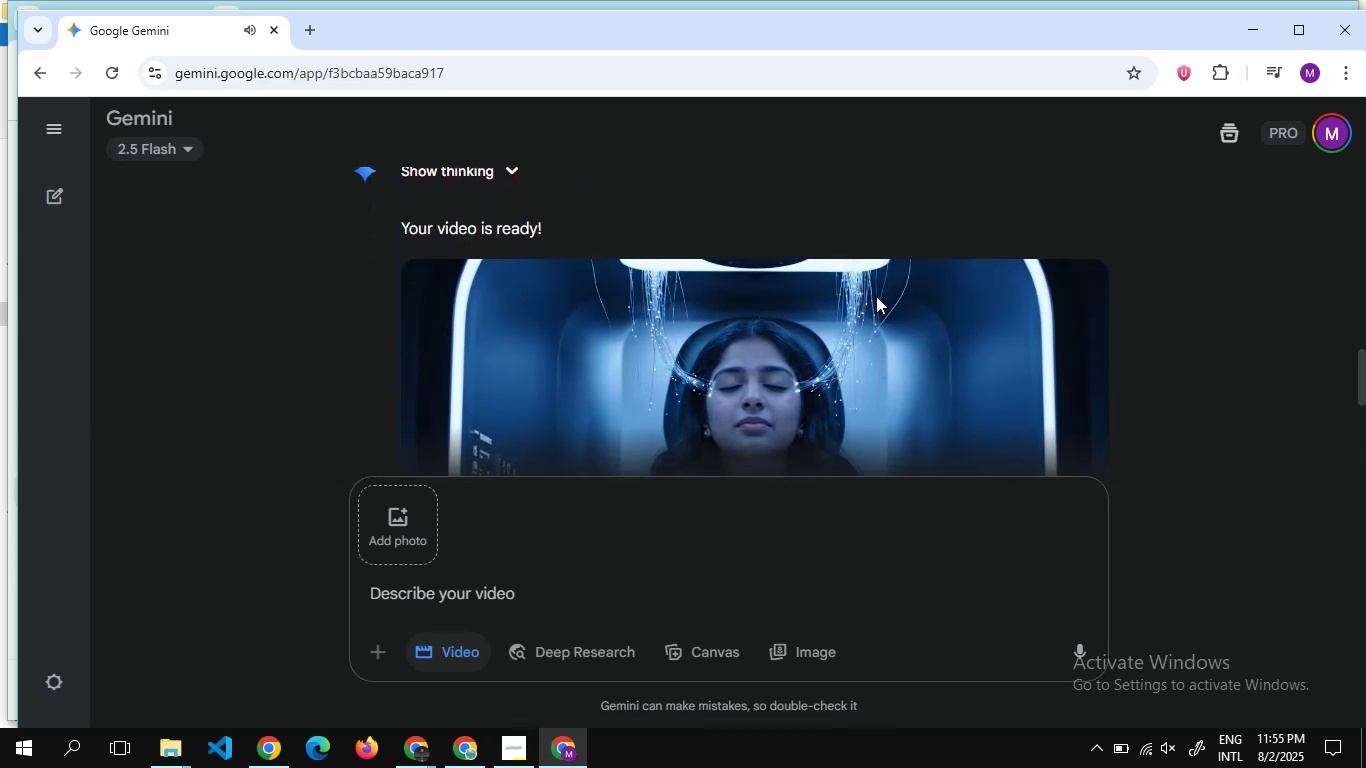 
scroll: coordinate [876, 296], scroll_direction: none, amount: 0.0
 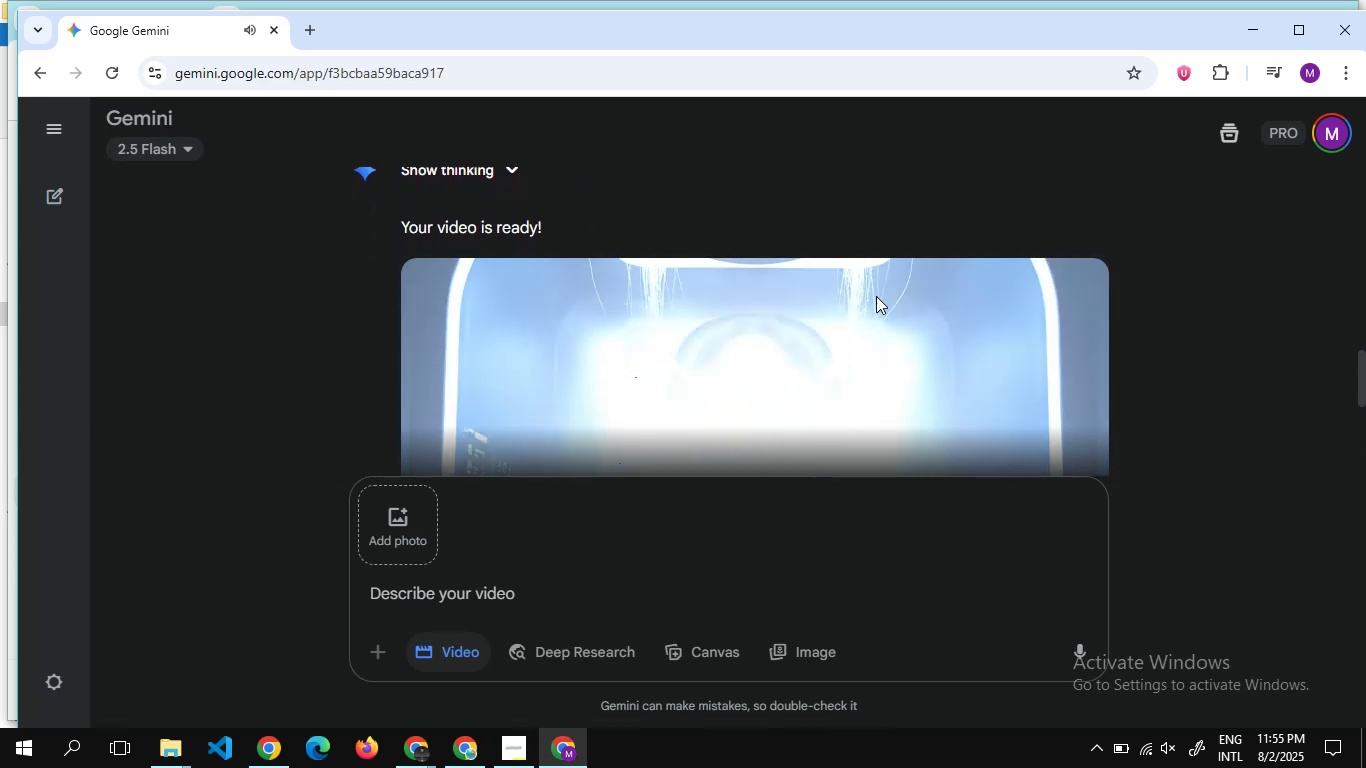 
scroll: coordinate [876, 296], scroll_direction: down, amount: 1.0
 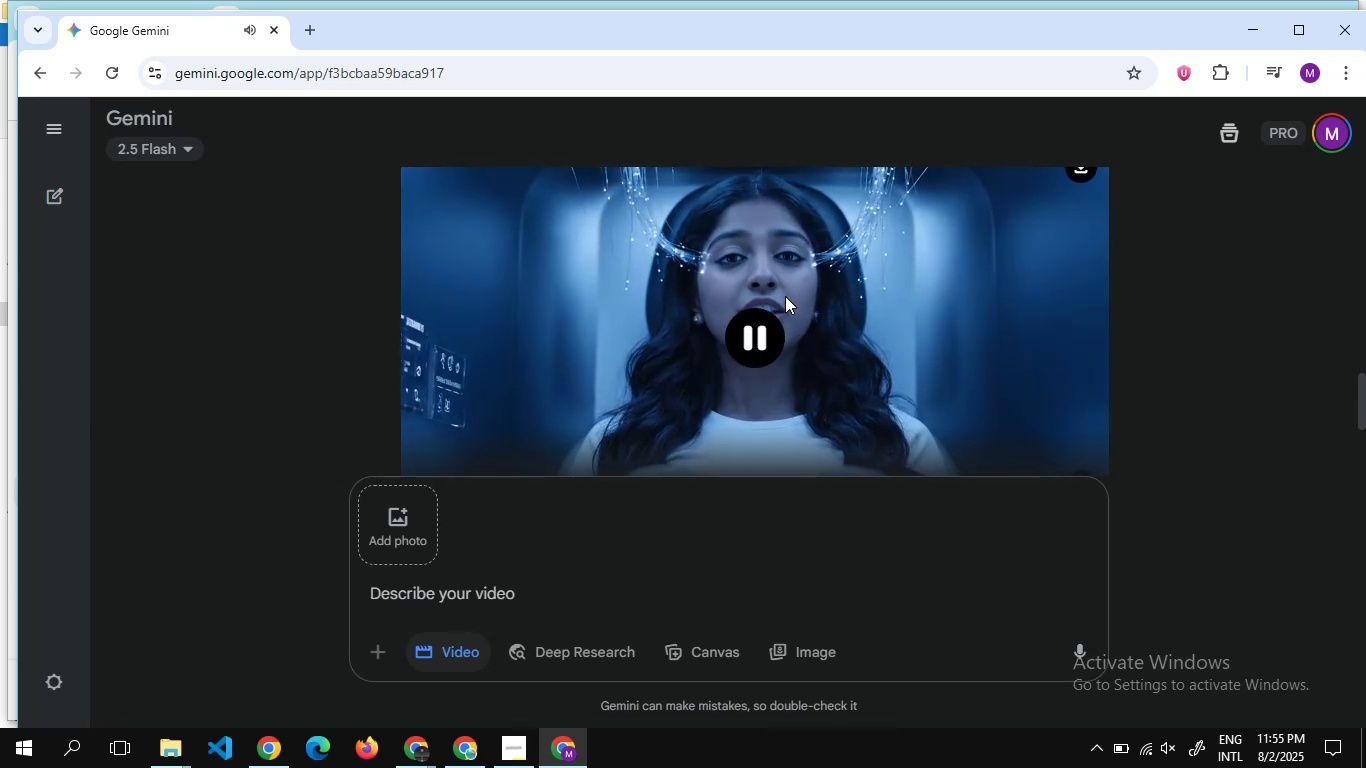 
left_click([764, 332])
 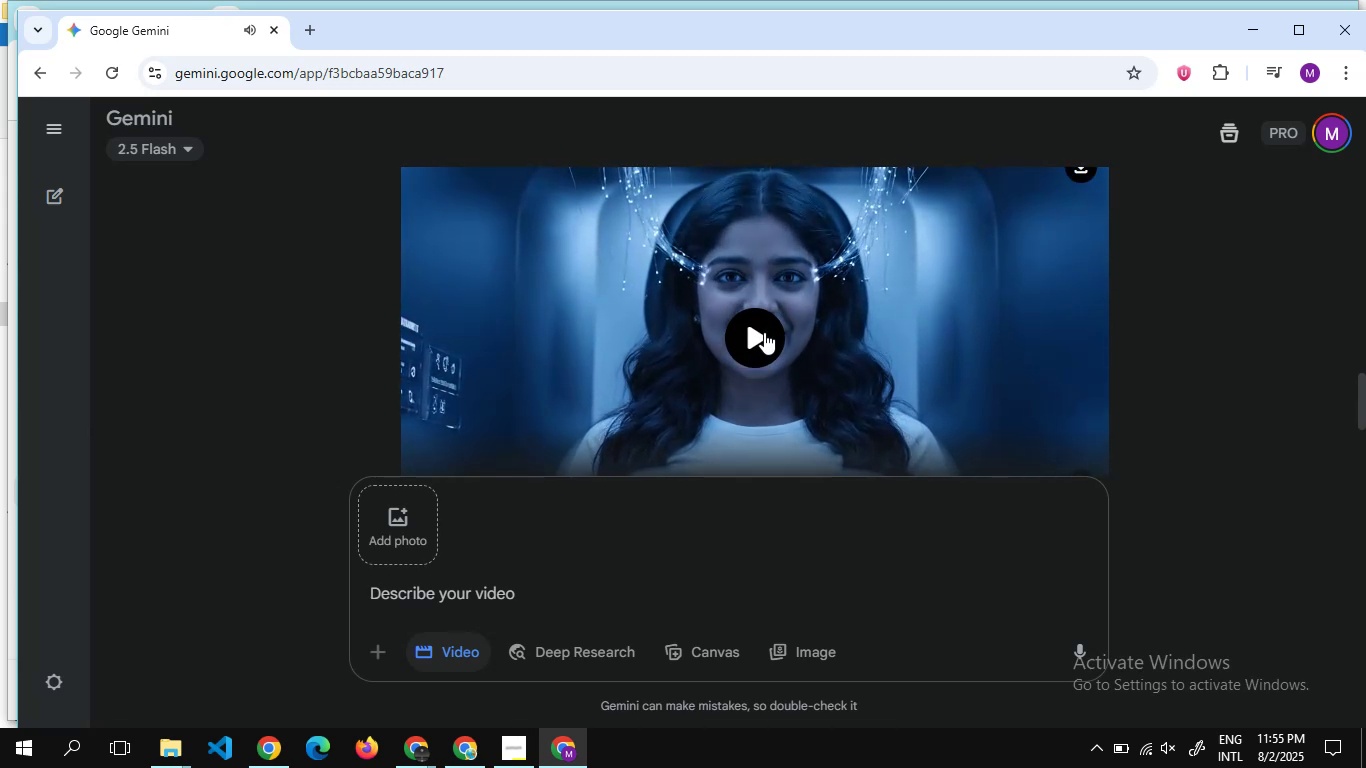 
hold_key(key=AltLeft, duration=0.38)
 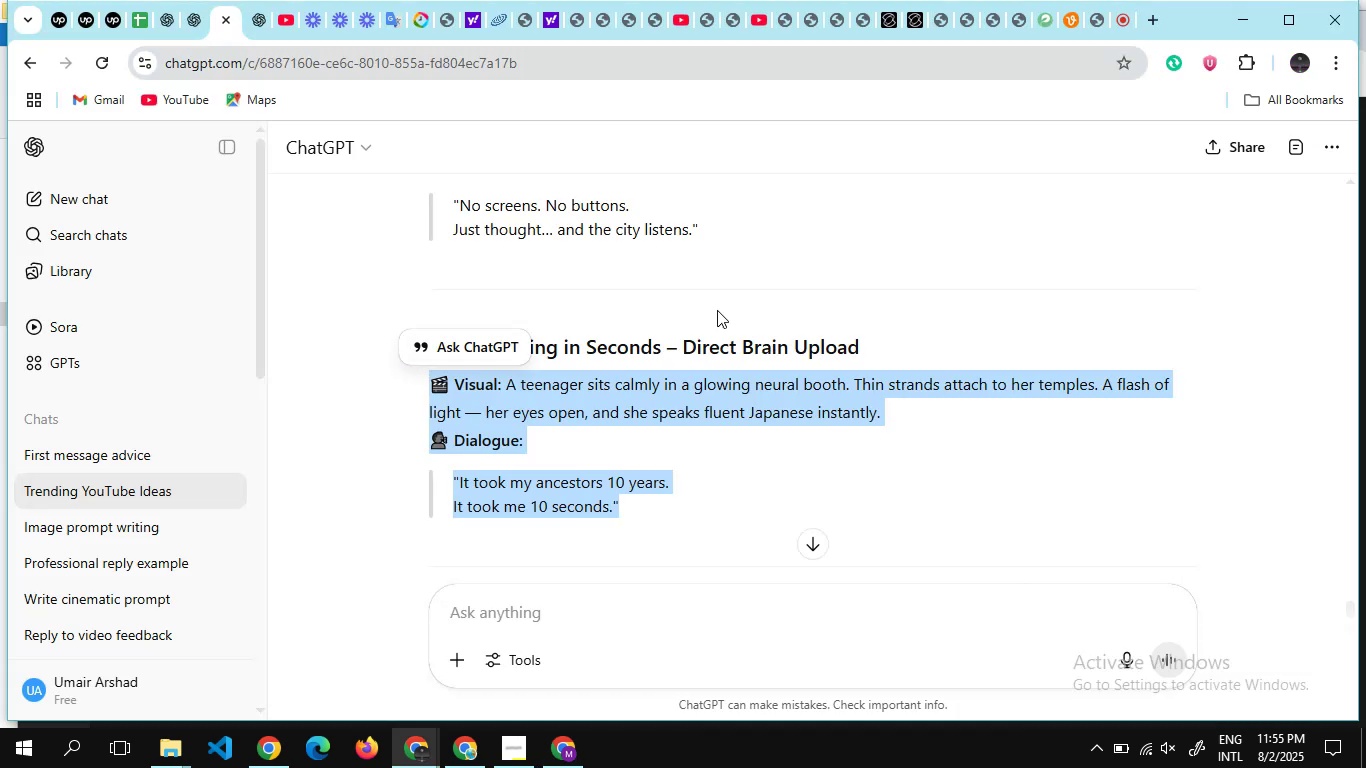 
hold_key(key=Tab, duration=17.19)
 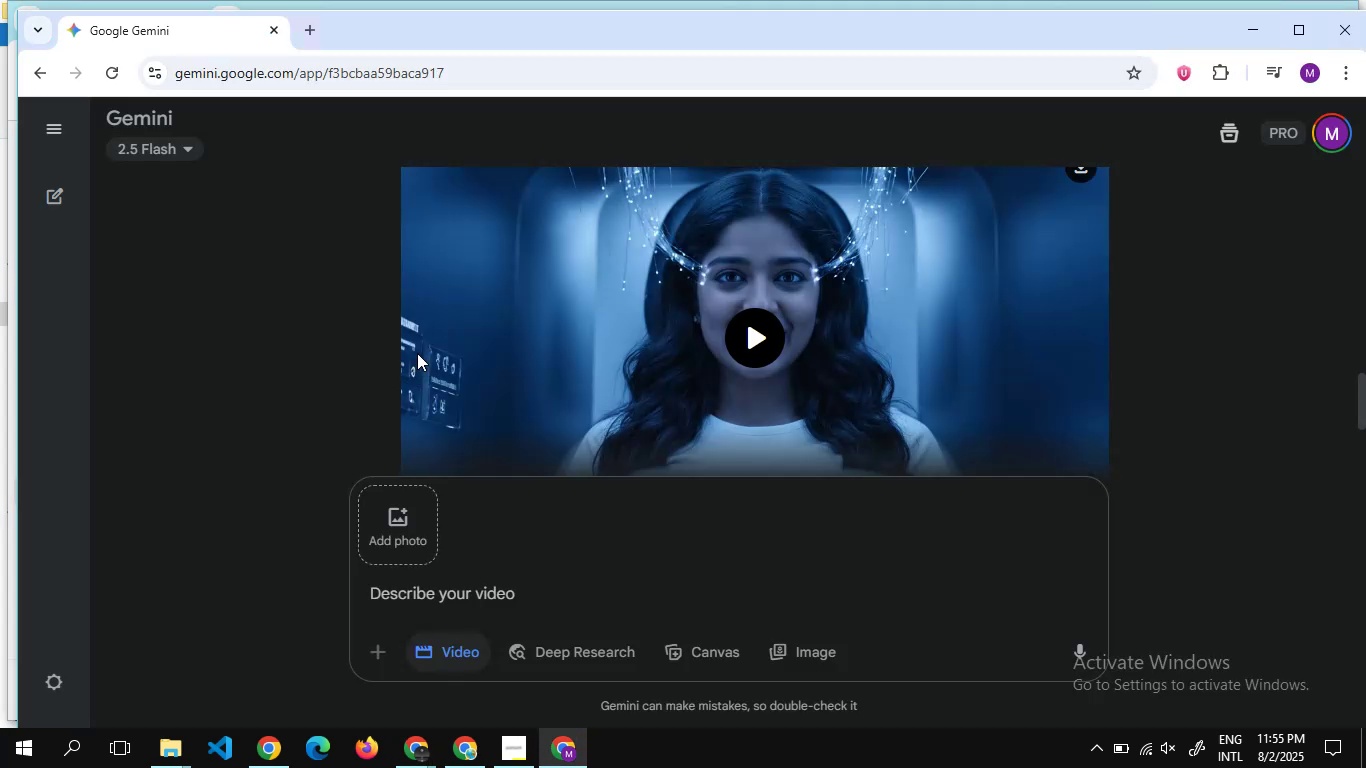 
scroll: coordinate [583, 380], scroll_direction: down, amount: 6.0
 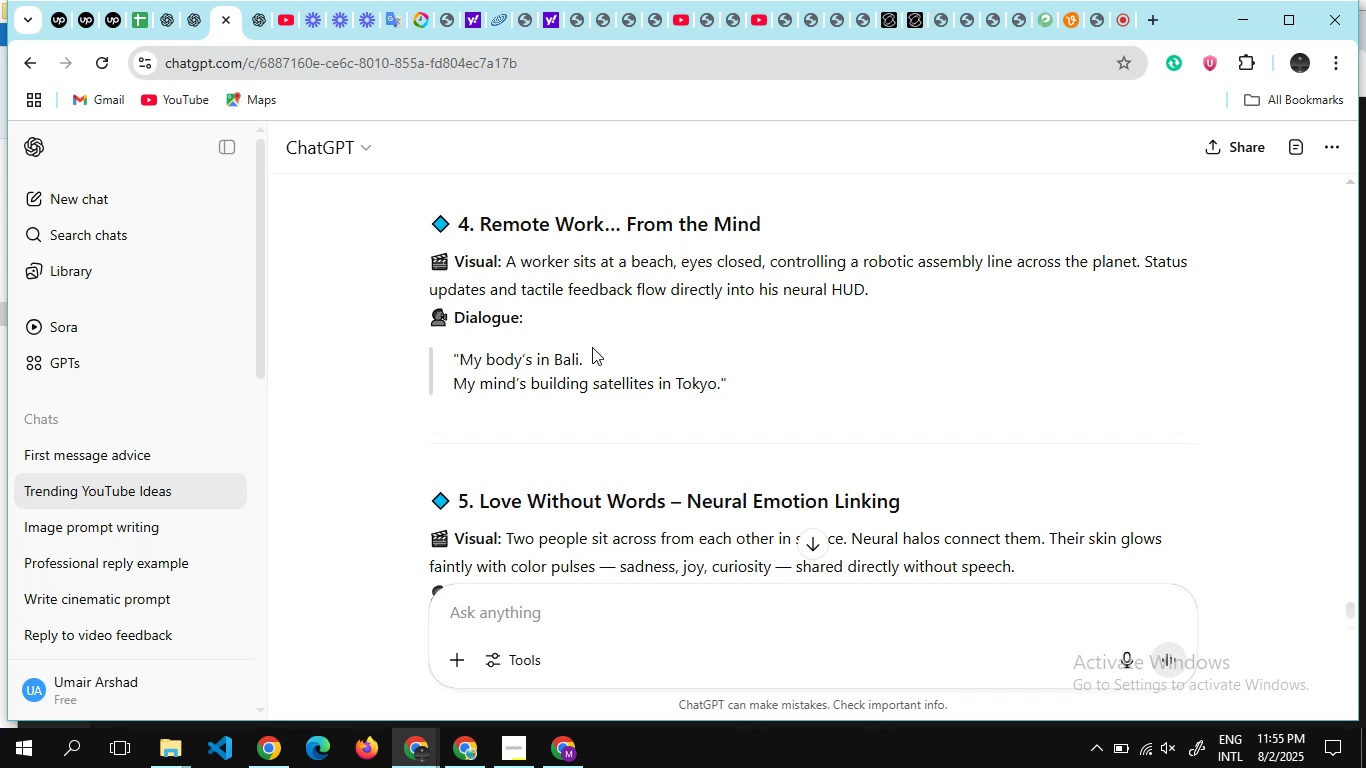 
scroll: coordinate [640, 380], scroll_direction: up, amount: 2.0
 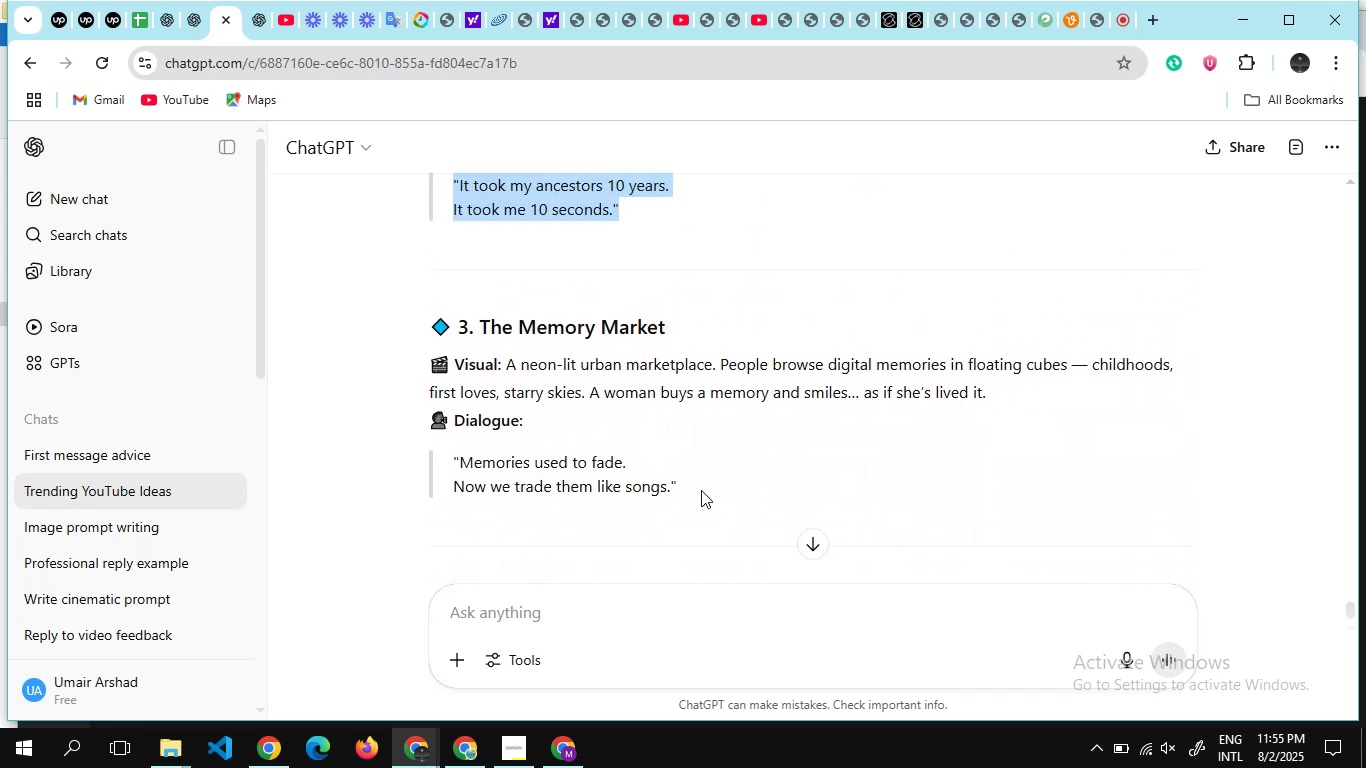 
left_click_drag(start_coordinate=[712, 495], to_coordinate=[417, 353])
 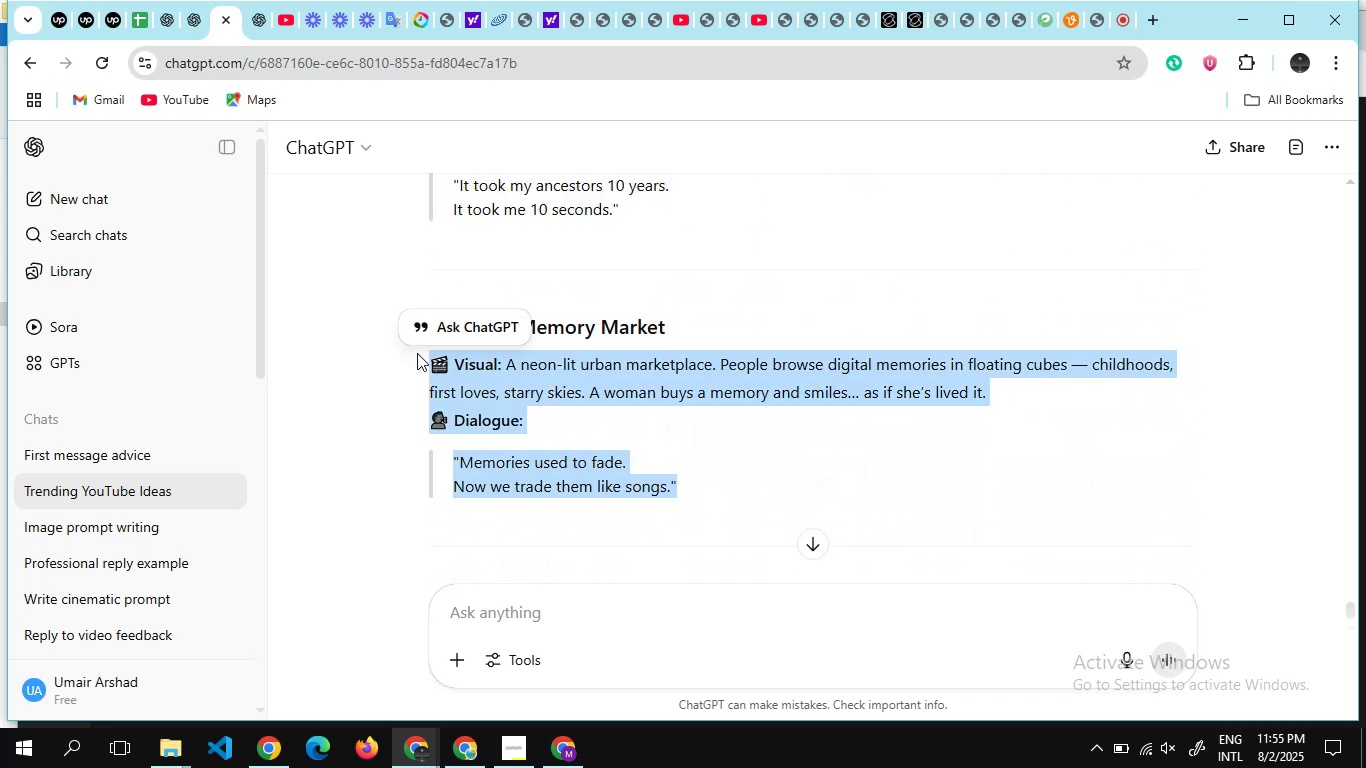 
hold_key(key=ControlLeft, duration=1.52)
 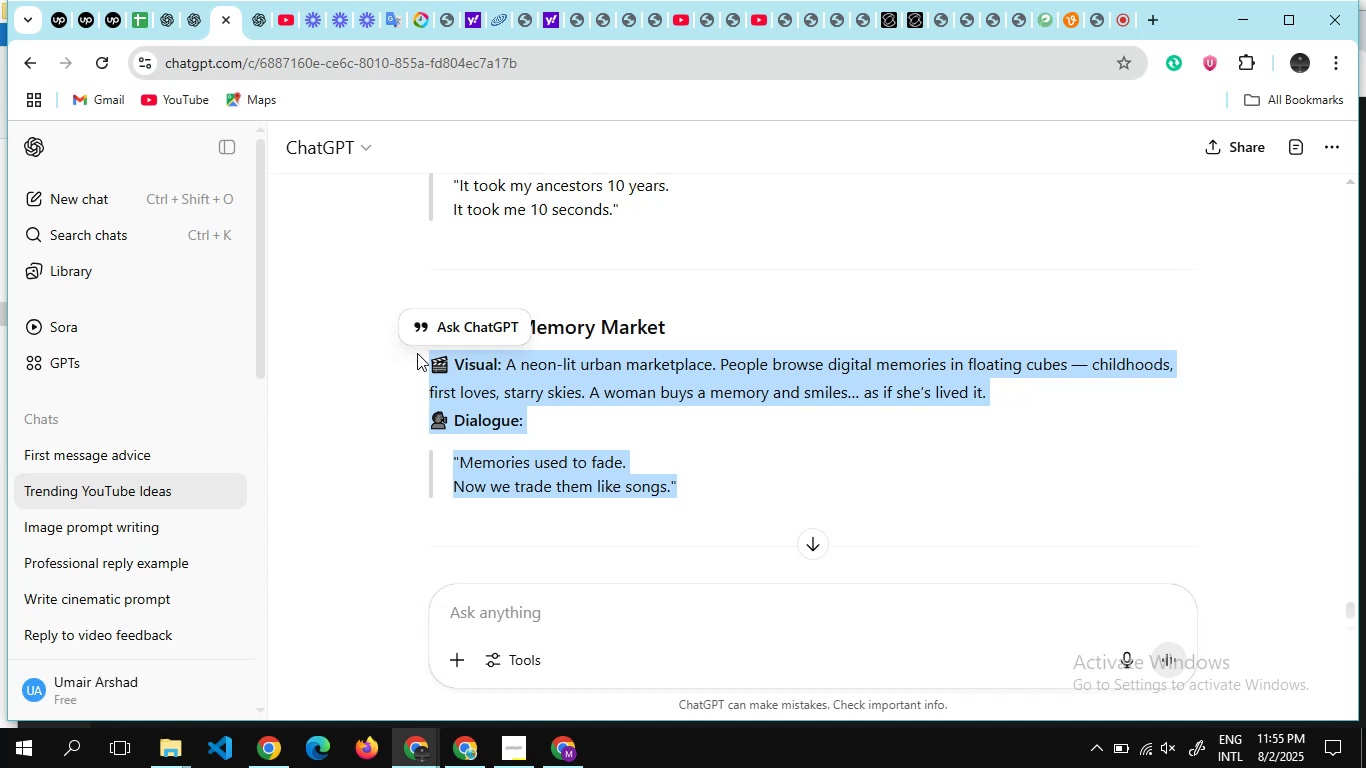 
key(Control+C)
 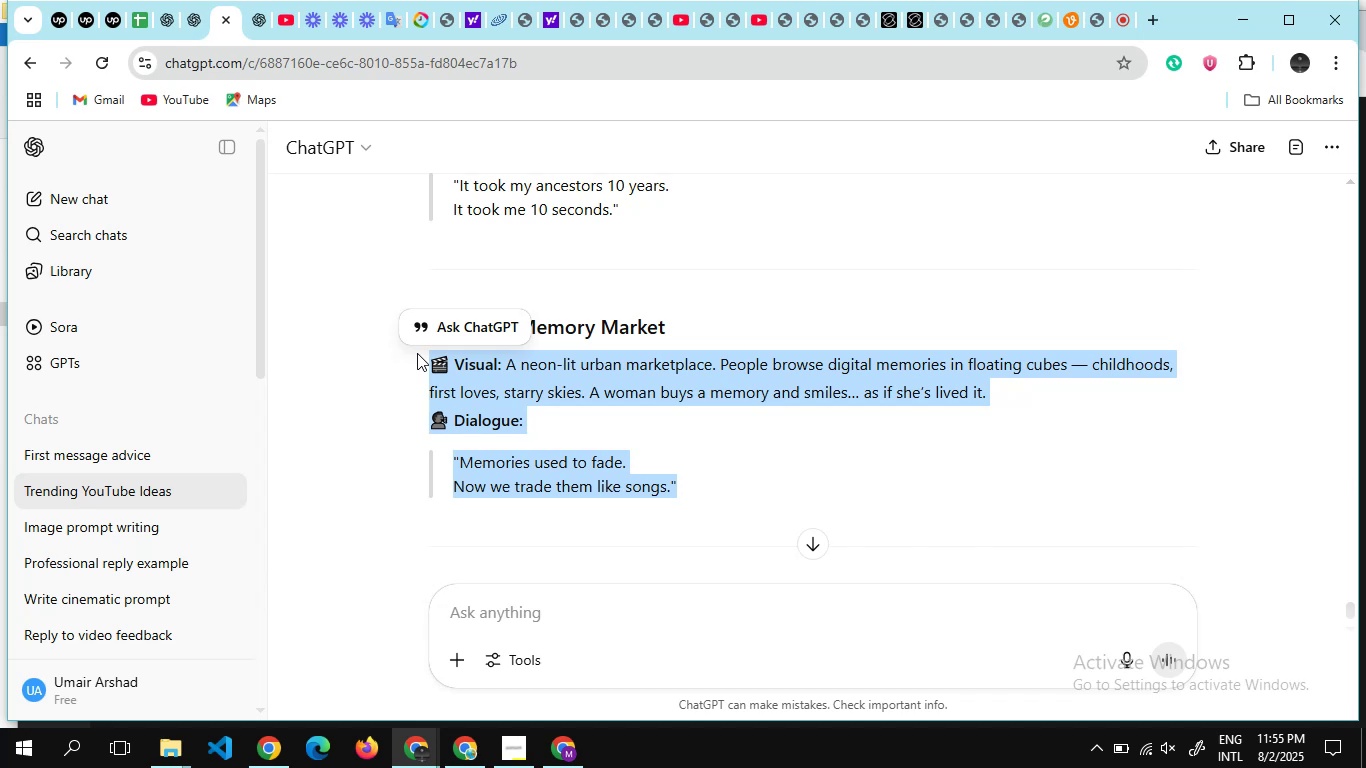 
key(Alt+AltLeft)
 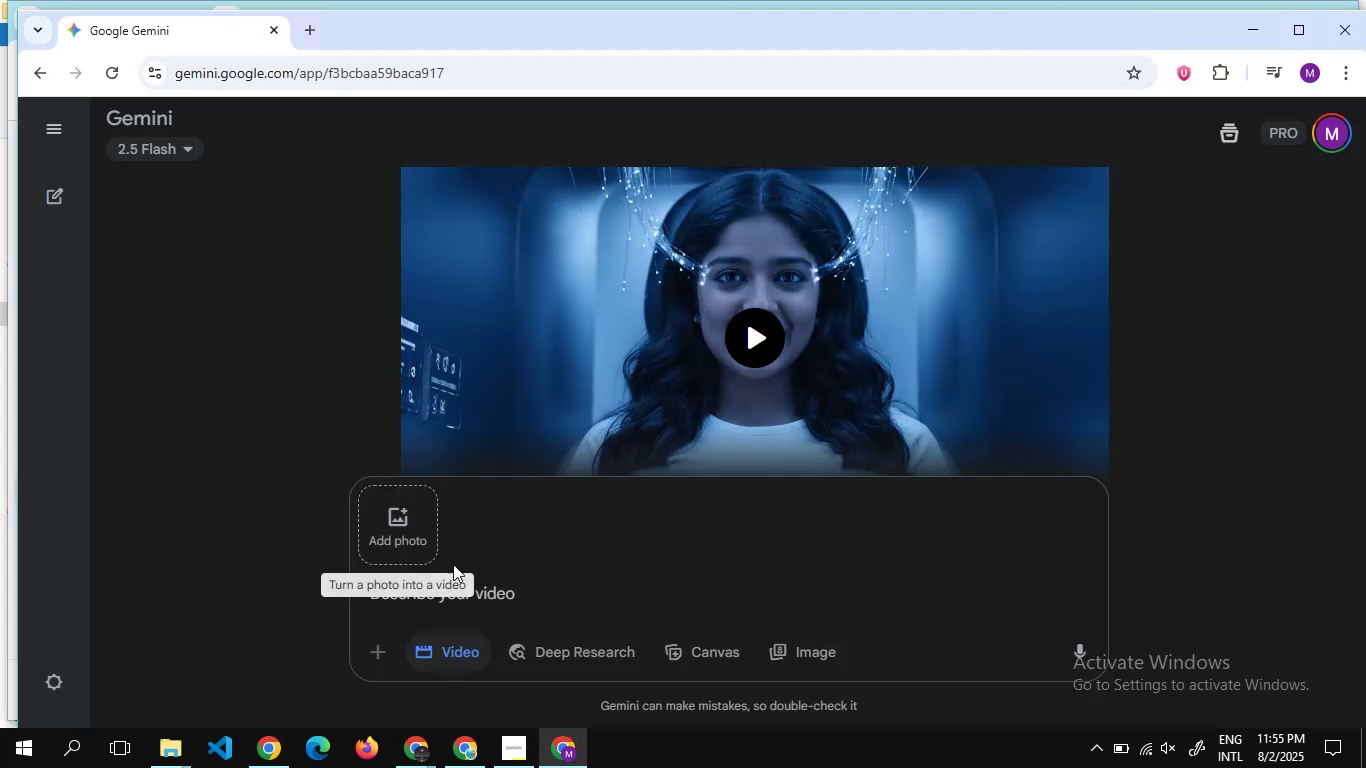 
left_click([476, 602])
 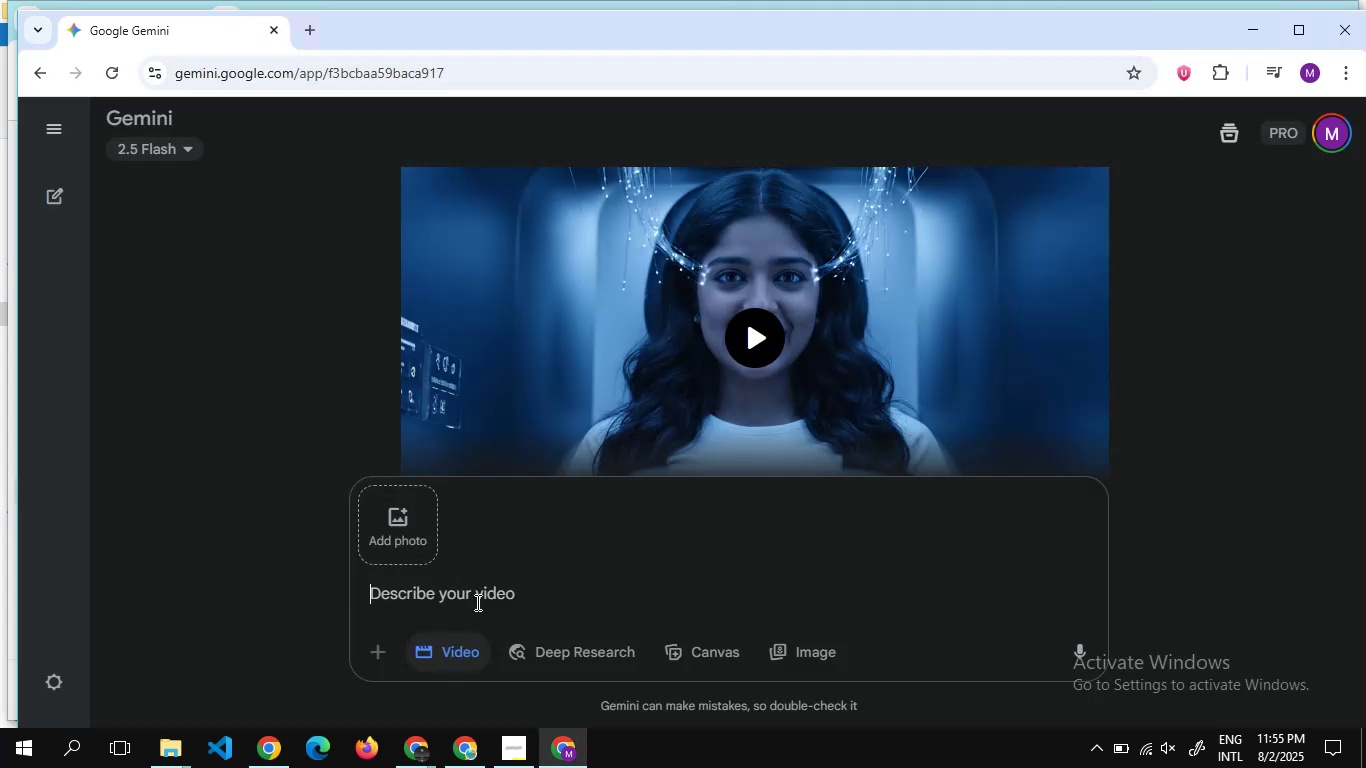 
key(Control+V)
 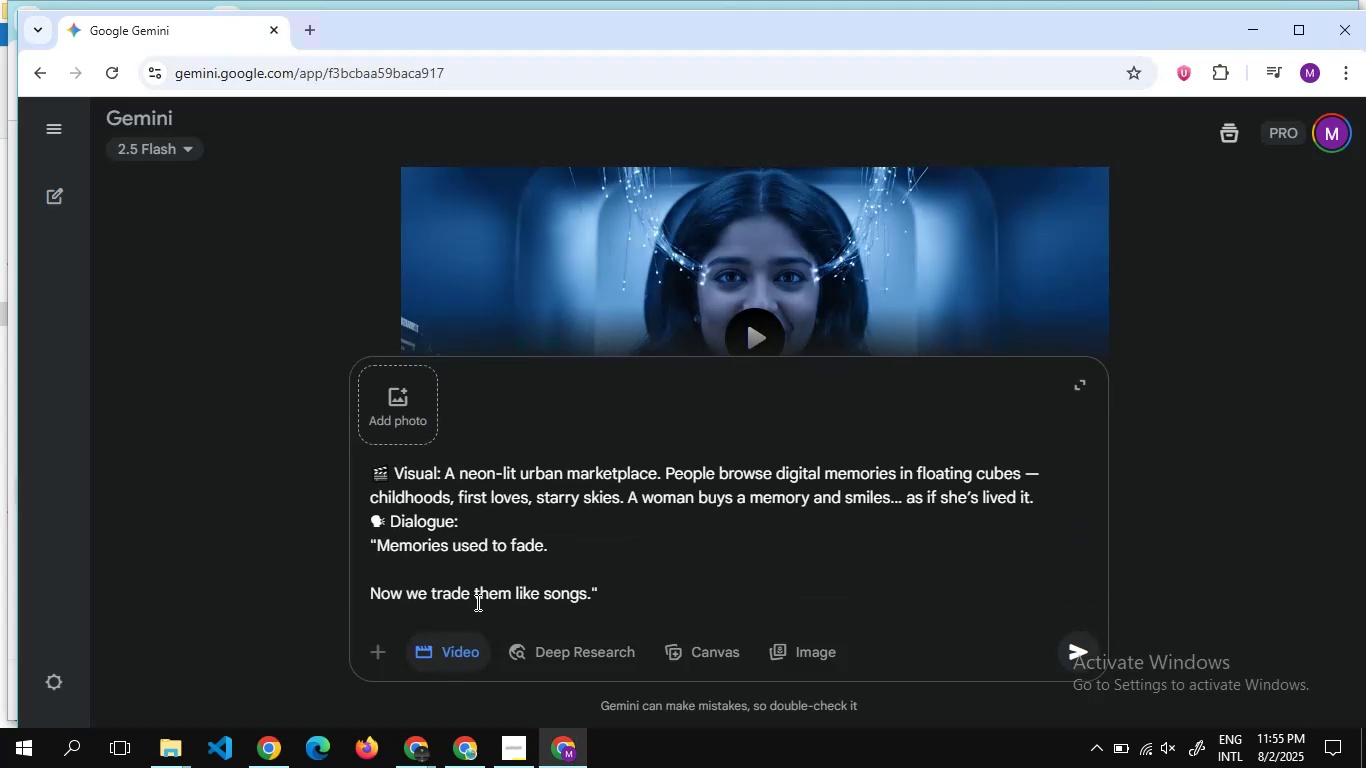 
key(Enter)
 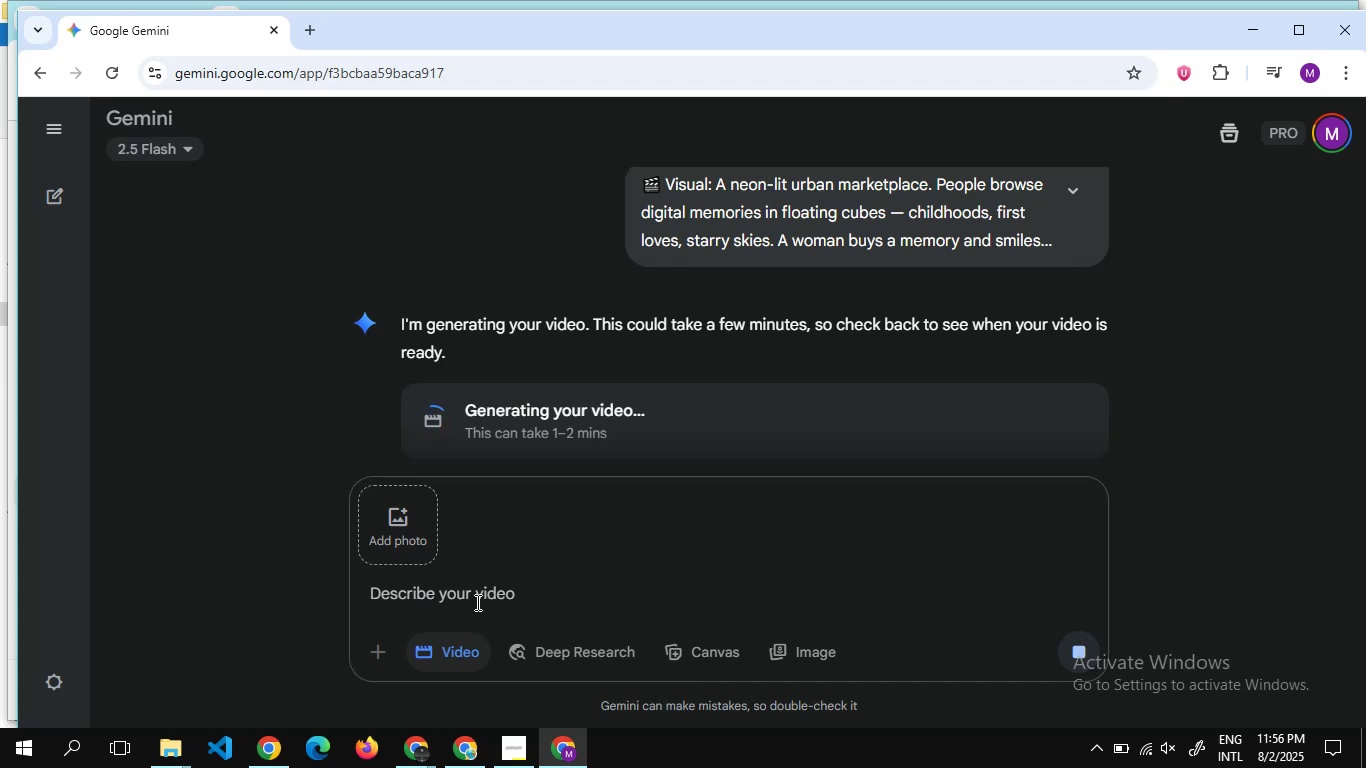 
wait(40.99)
 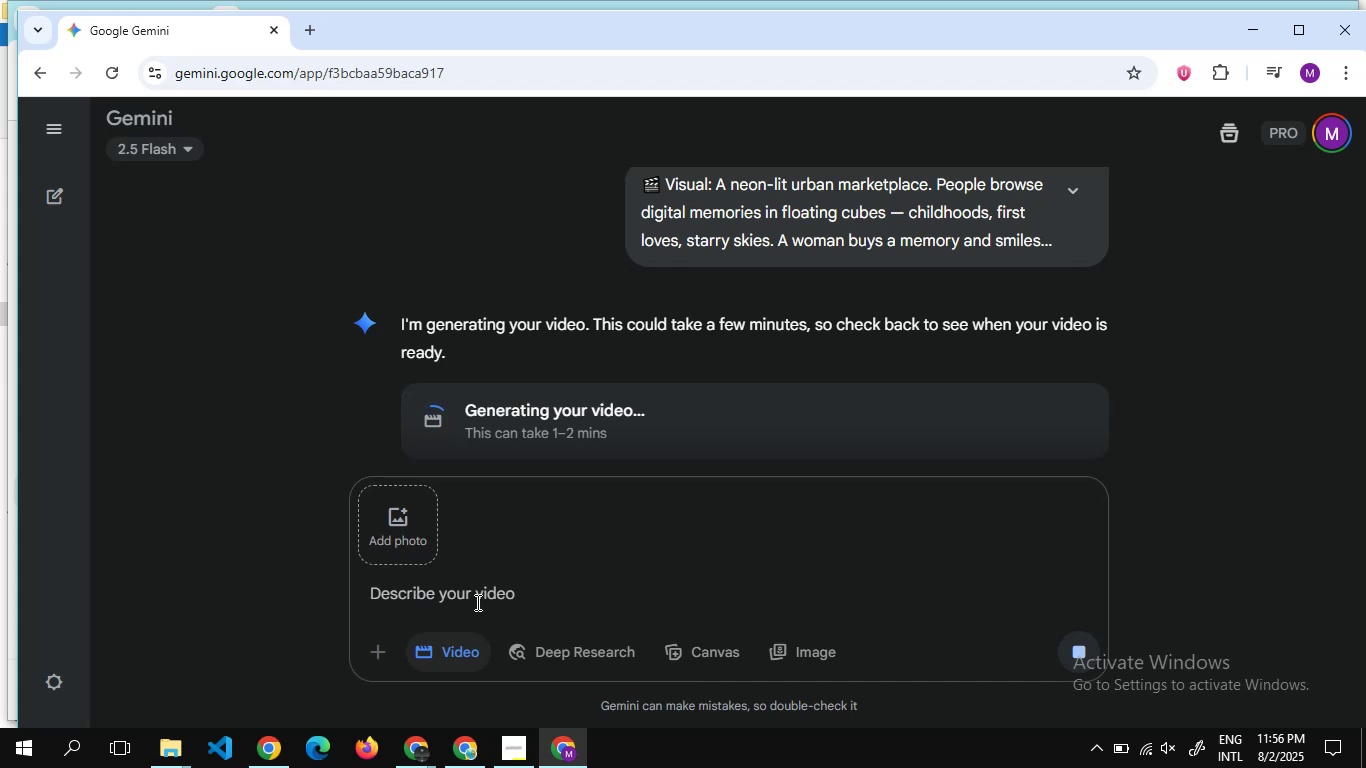 
scroll: coordinate [565, 394], scroll_direction: down, amount: 3.0
 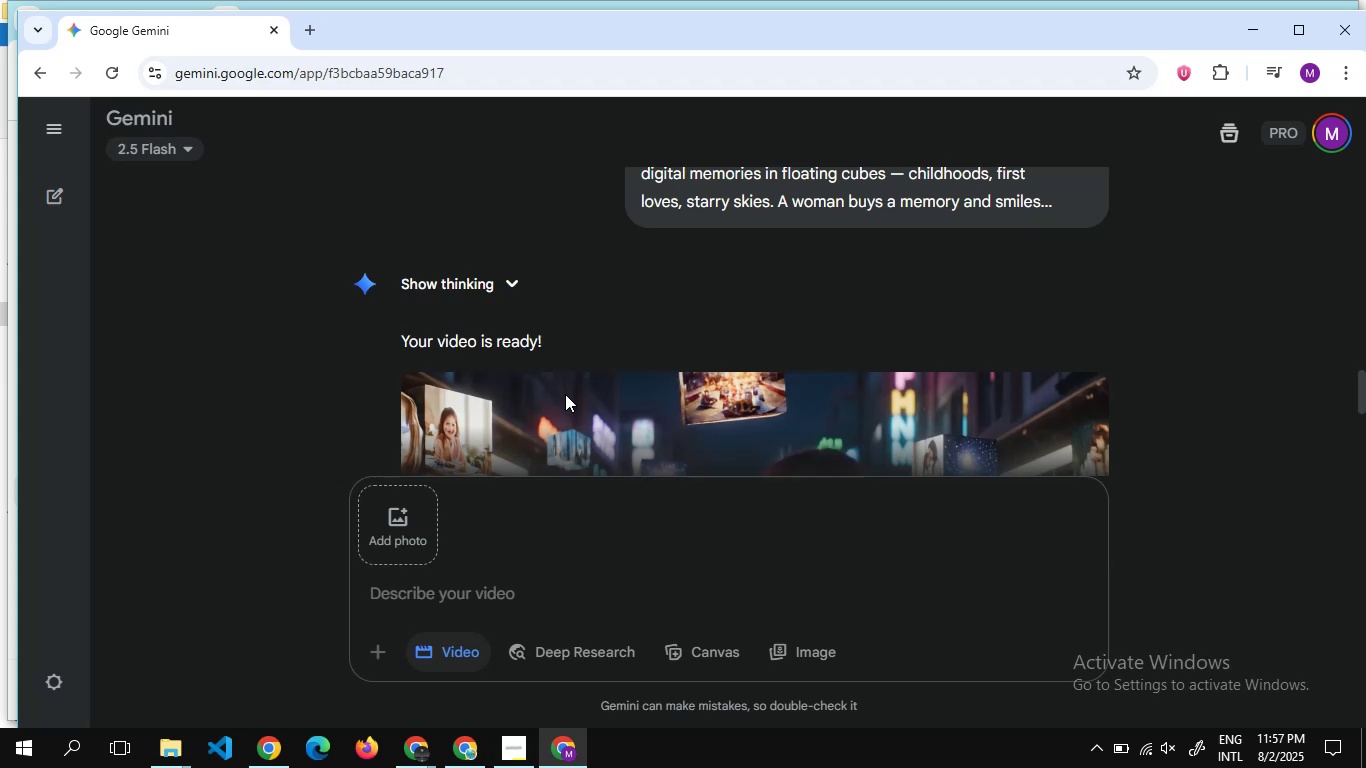 
wait(55.33)
 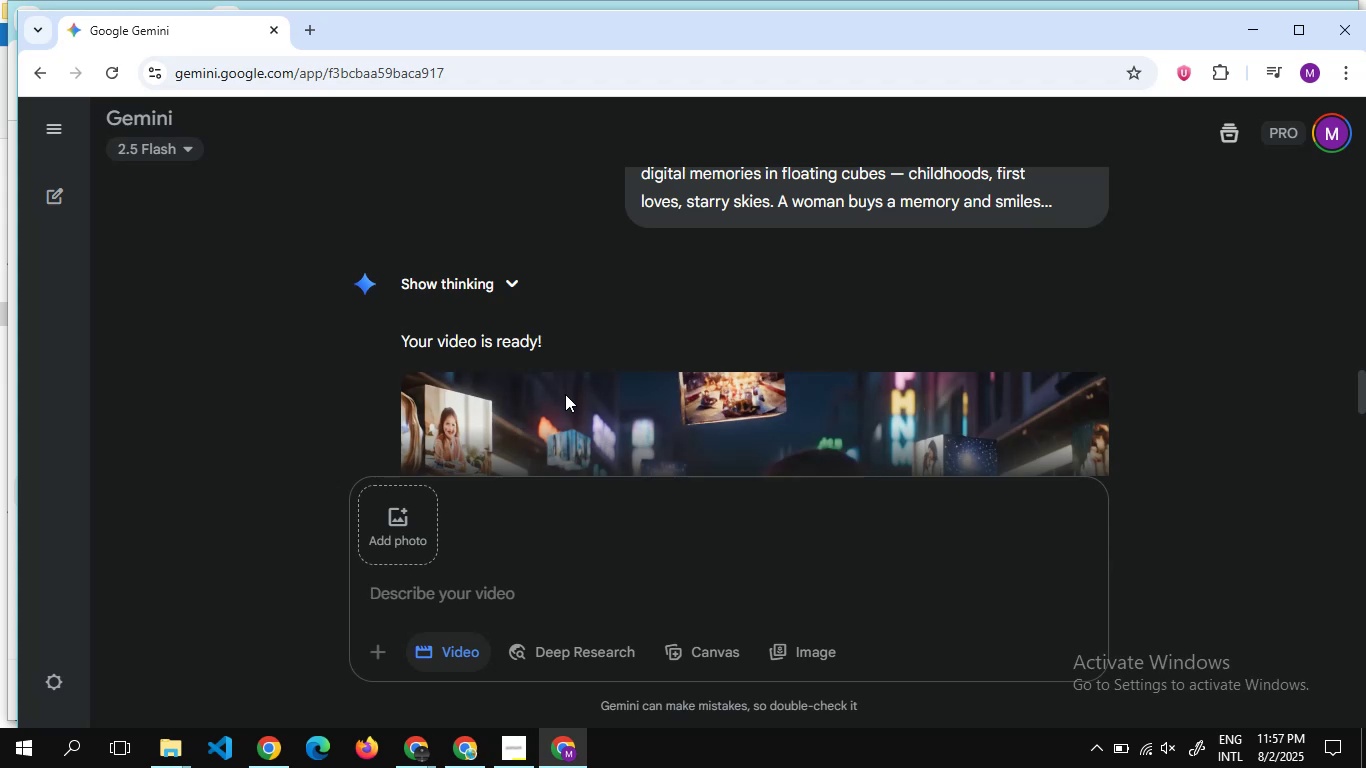 
scroll: coordinate [448, 383], scroll_direction: down, amount: 5.0
 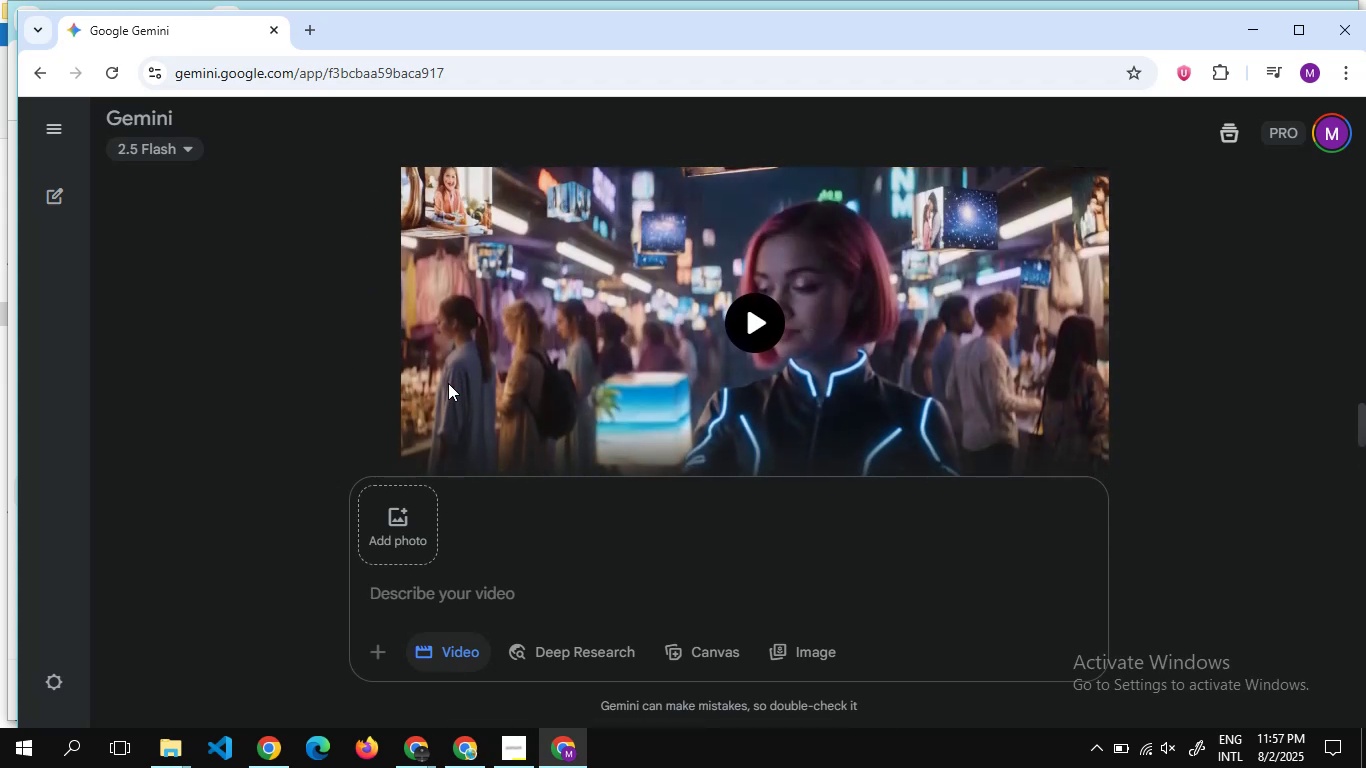 
scroll: coordinate [448, 383], scroll_direction: none, amount: 0.0
 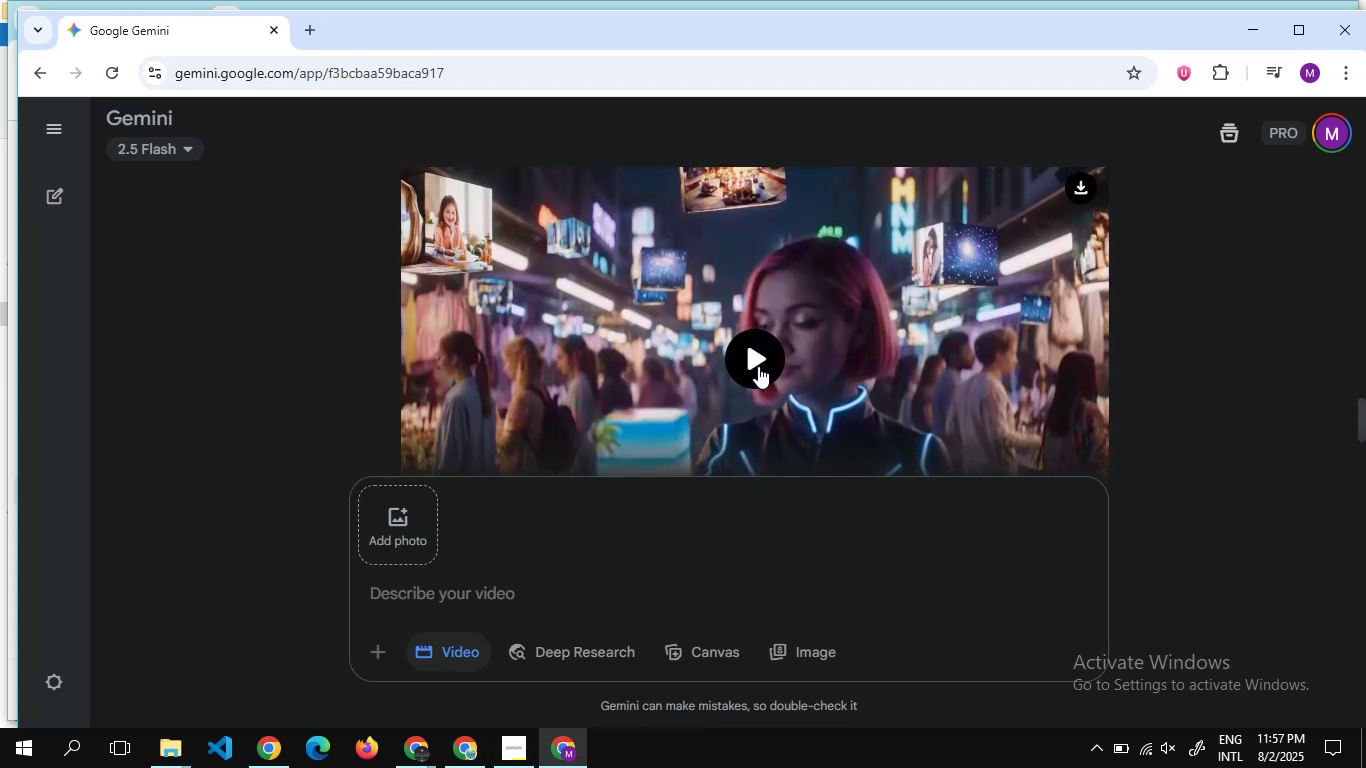 
left_click([758, 366])
 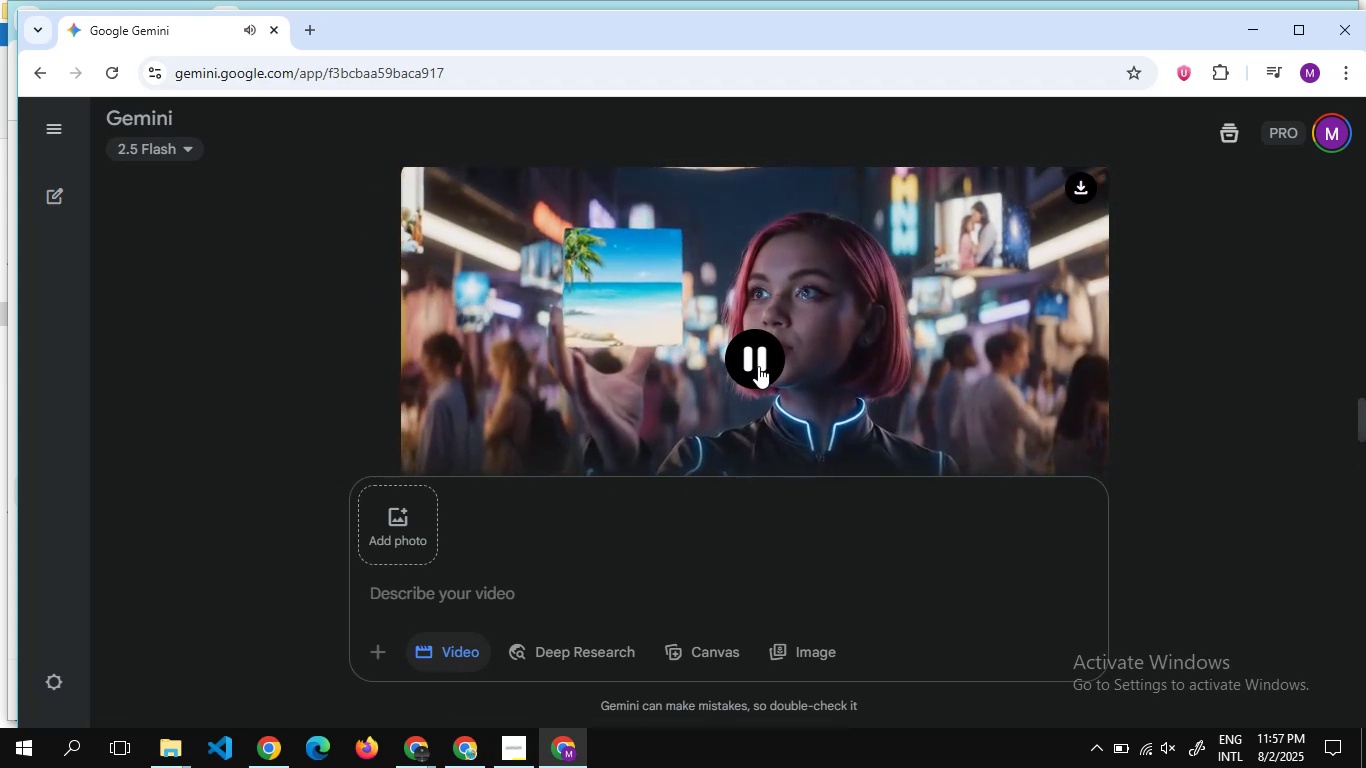 
scroll: coordinate [648, 405], scroll_direction: none, amount: 0.0
 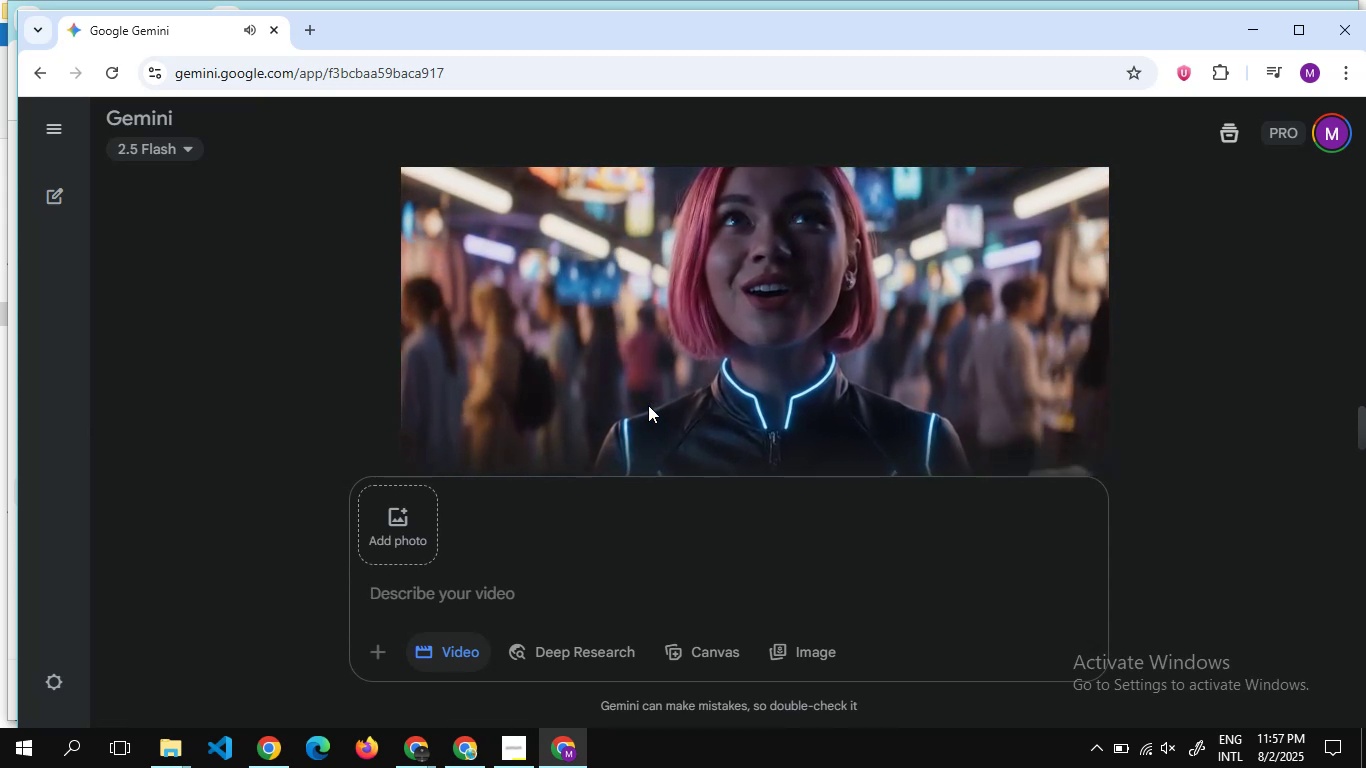 
scroll: coordinate [630, 411], scroll_direction: up, amount: 1.0
 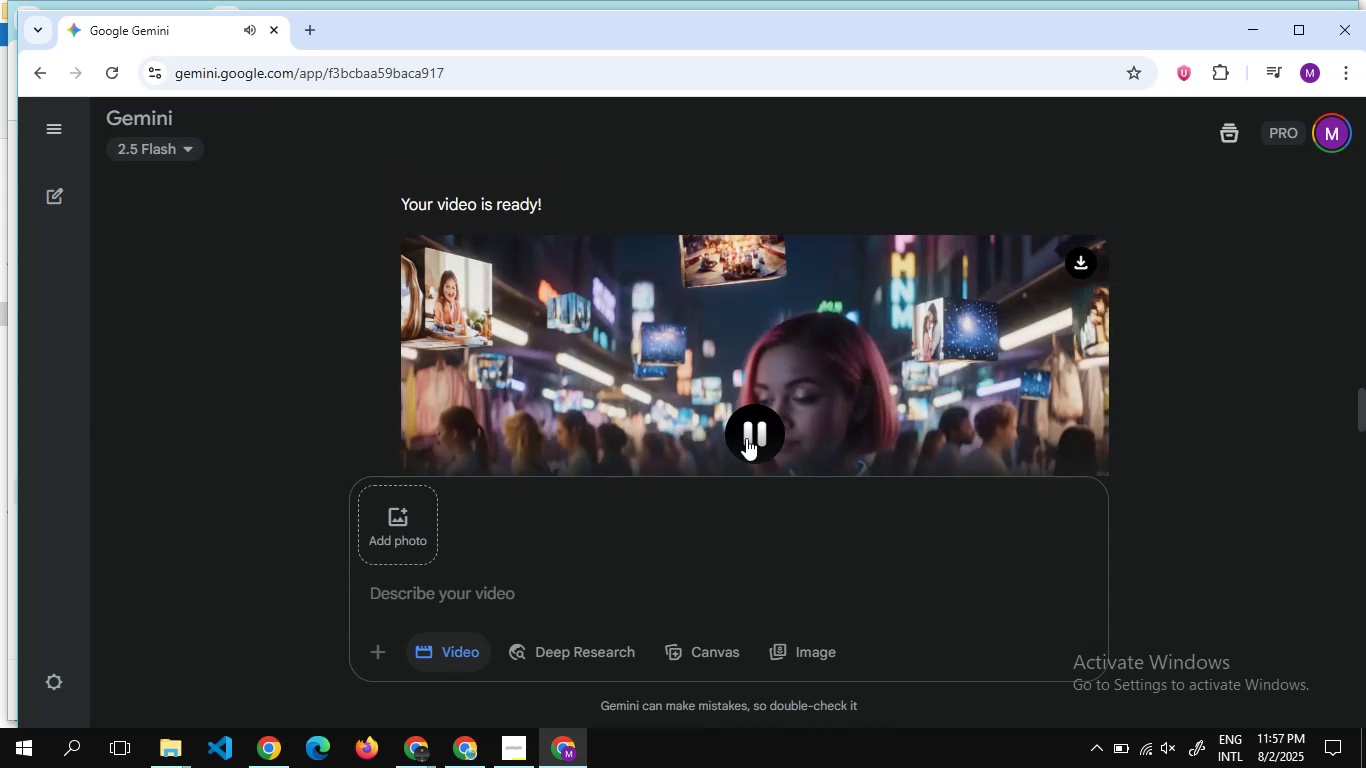 
left_click([746, 437])
 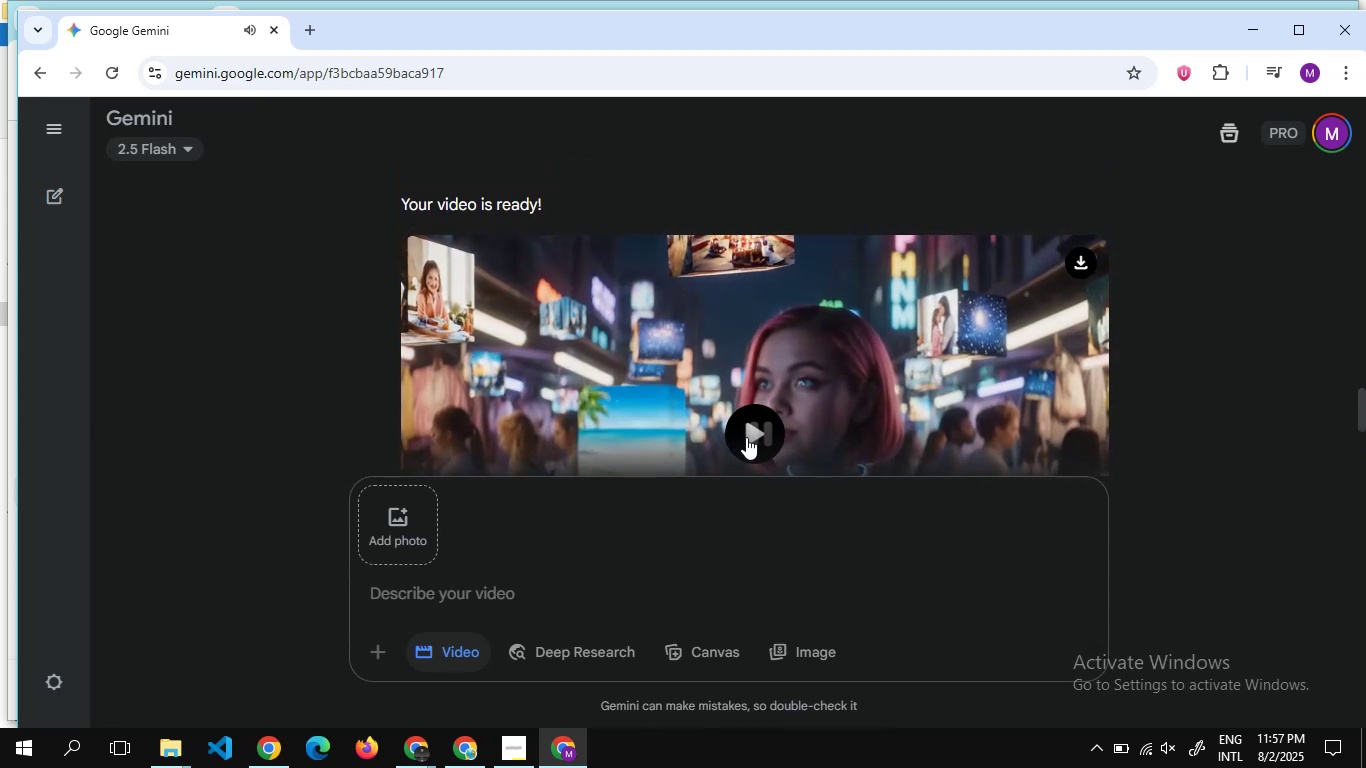 
scroll: coordinate [746, 437], scroll_direction: down, amount: 6.0
 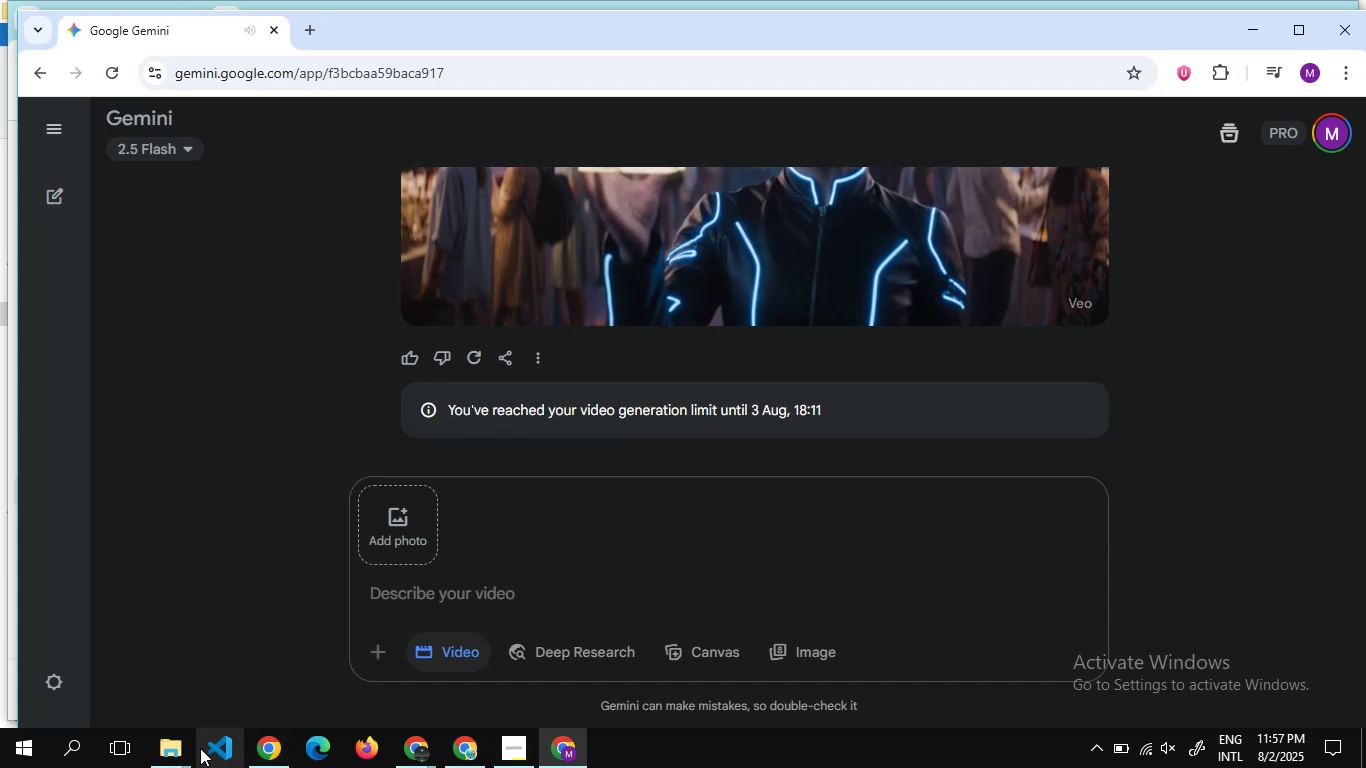 
mouse_move([166, 737])
 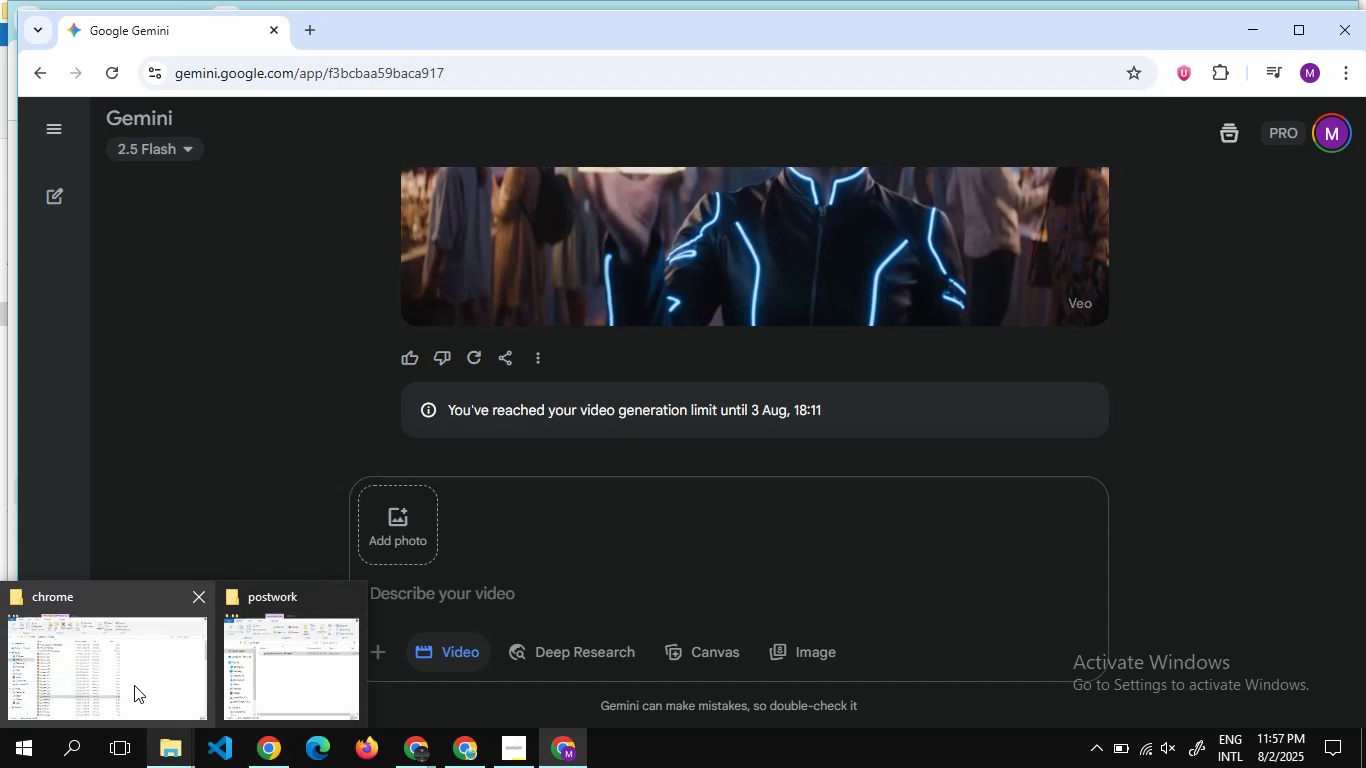 
left_click([134, 685])
 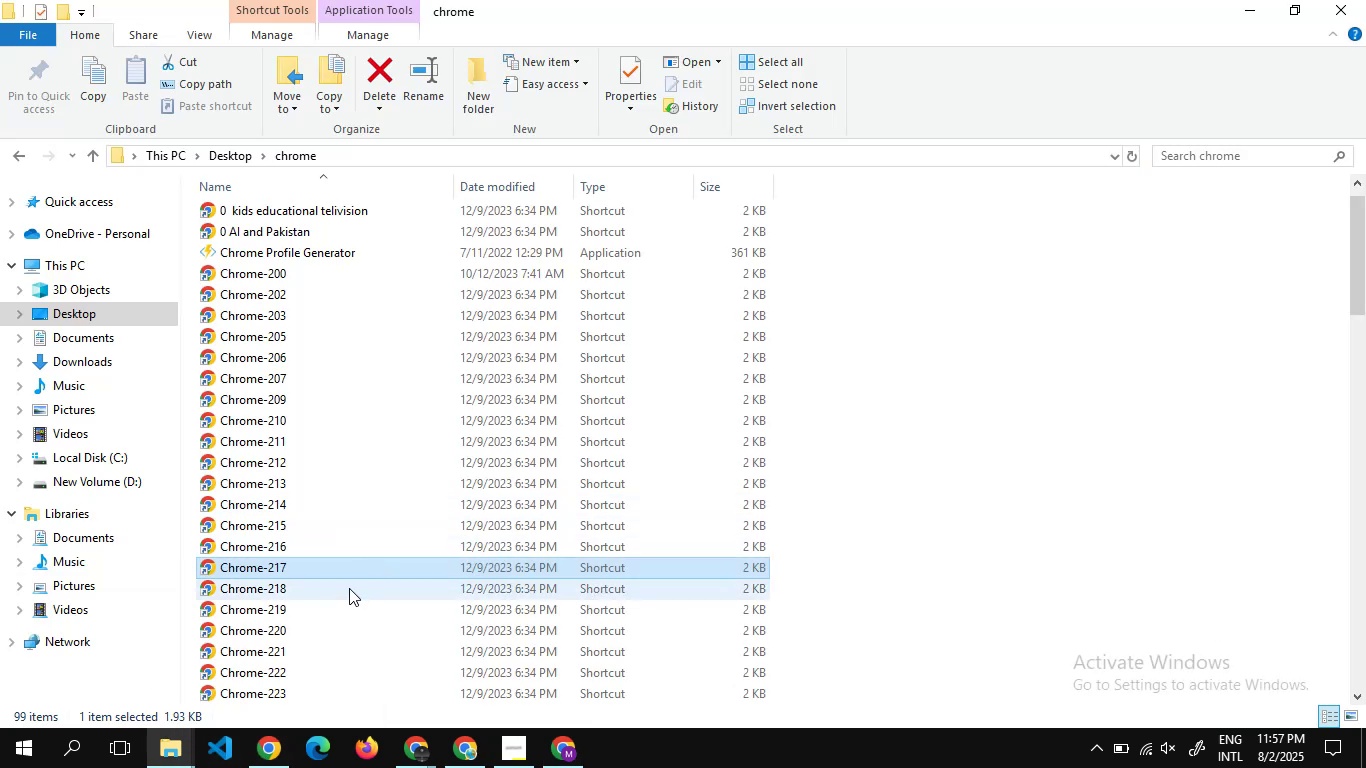 
double_click([349, 588])
 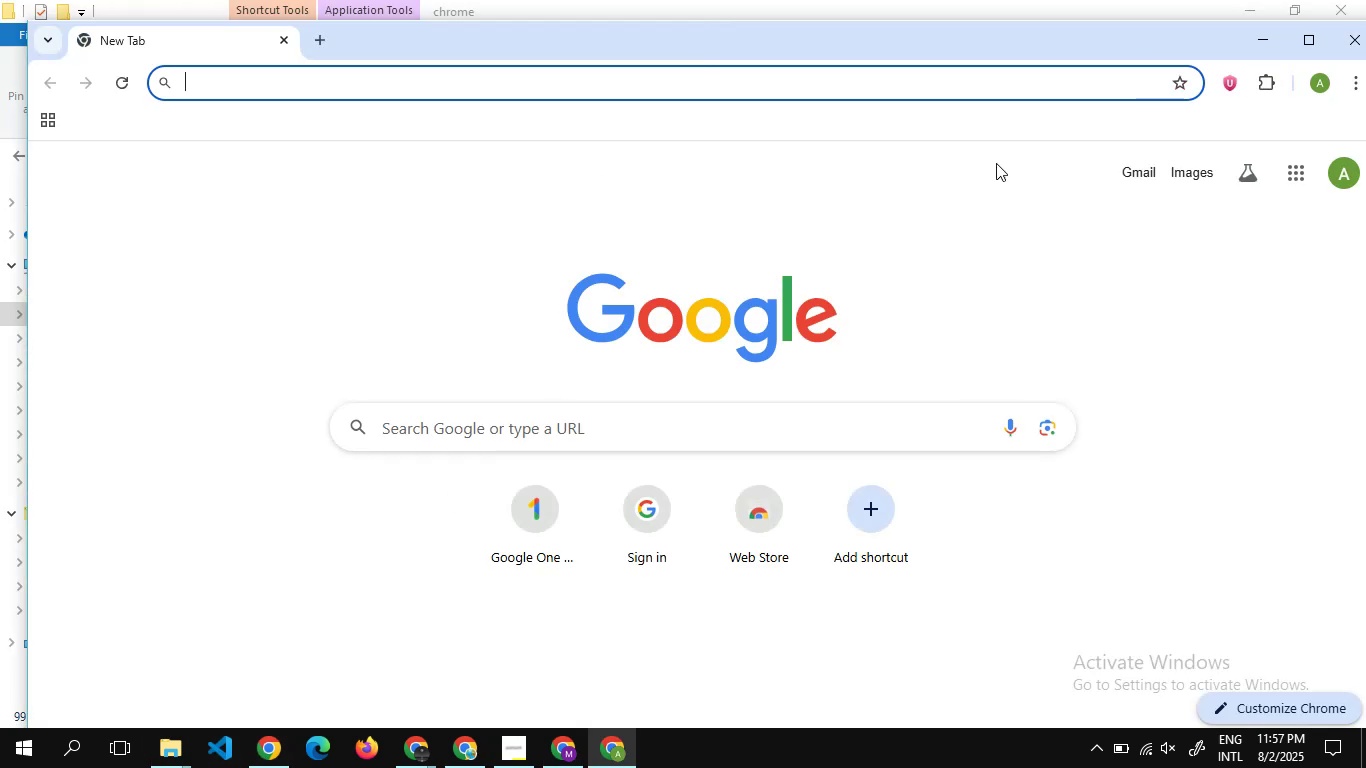 
wait(5.06)
 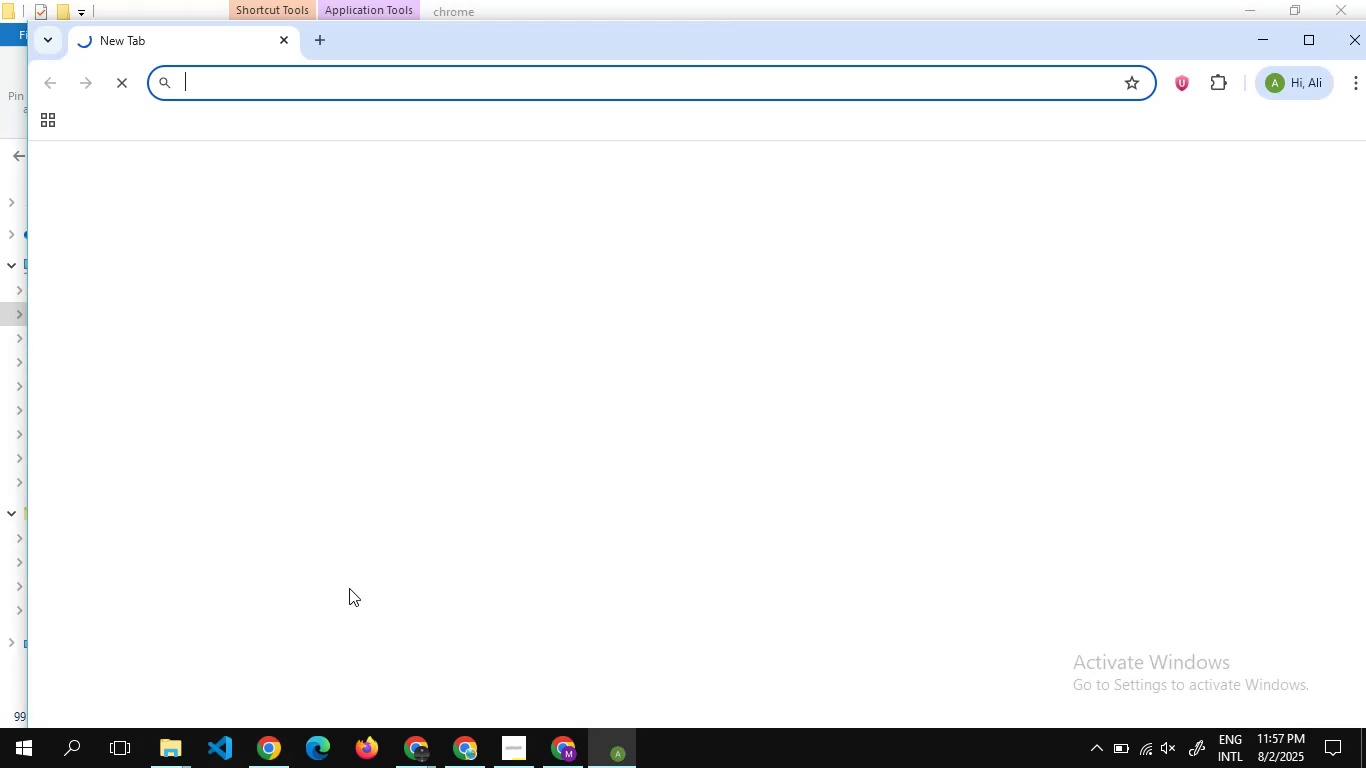 
left_click([1348, 39])
 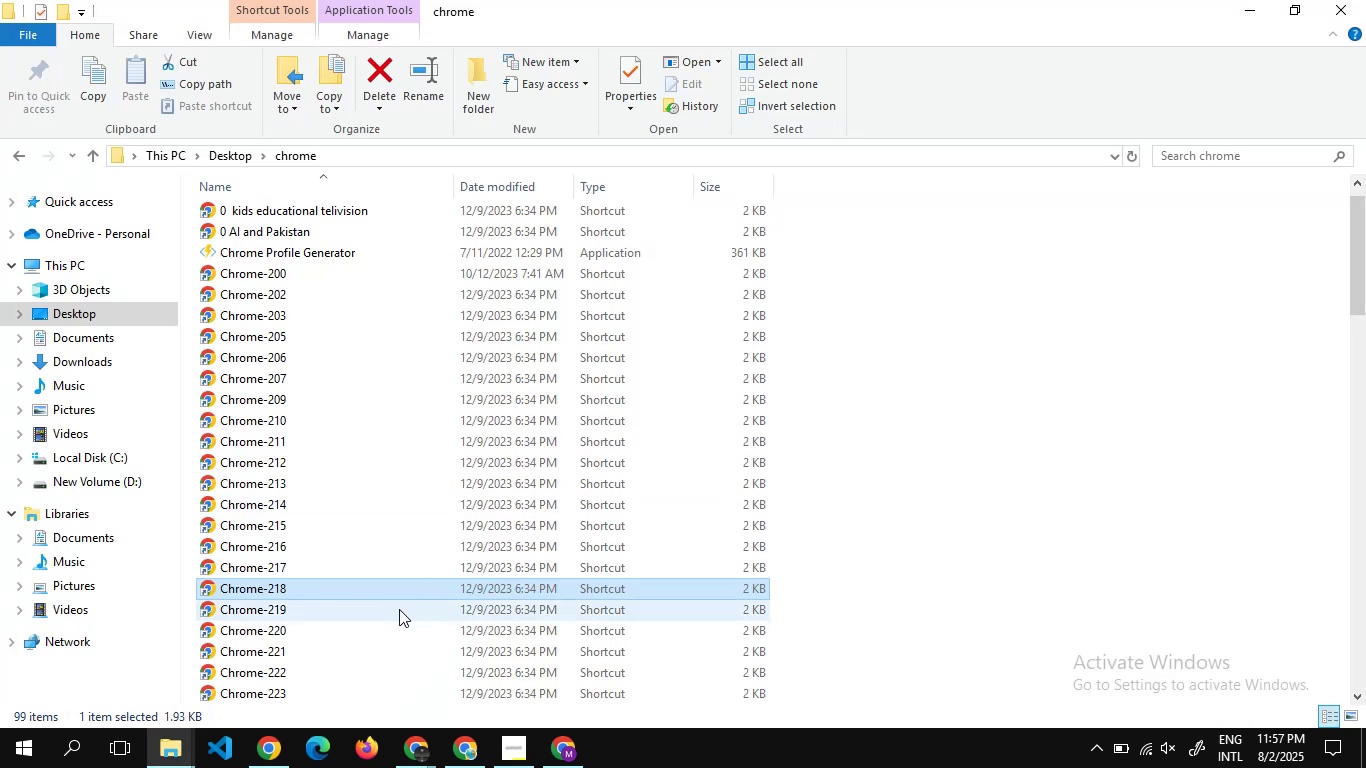 
double_click([399, 609])
 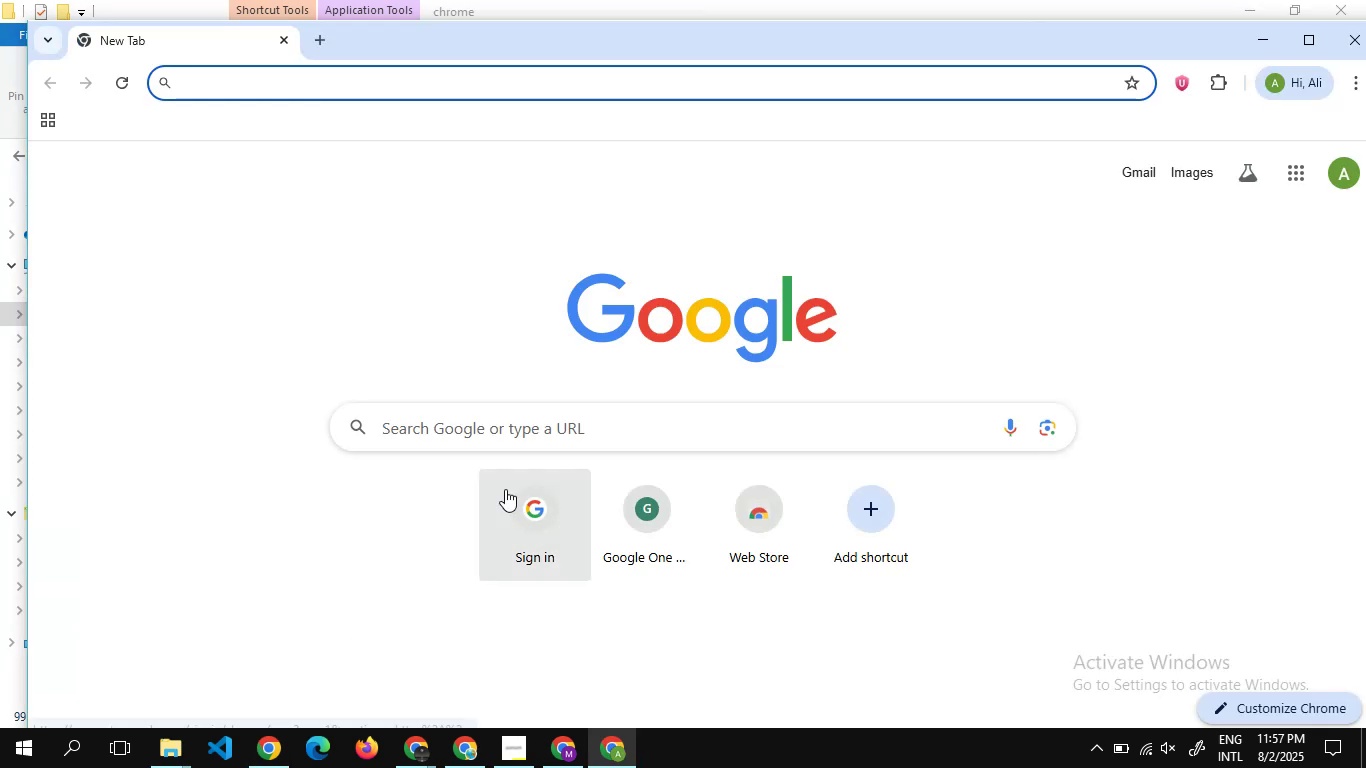 
left_click([540, 435])
 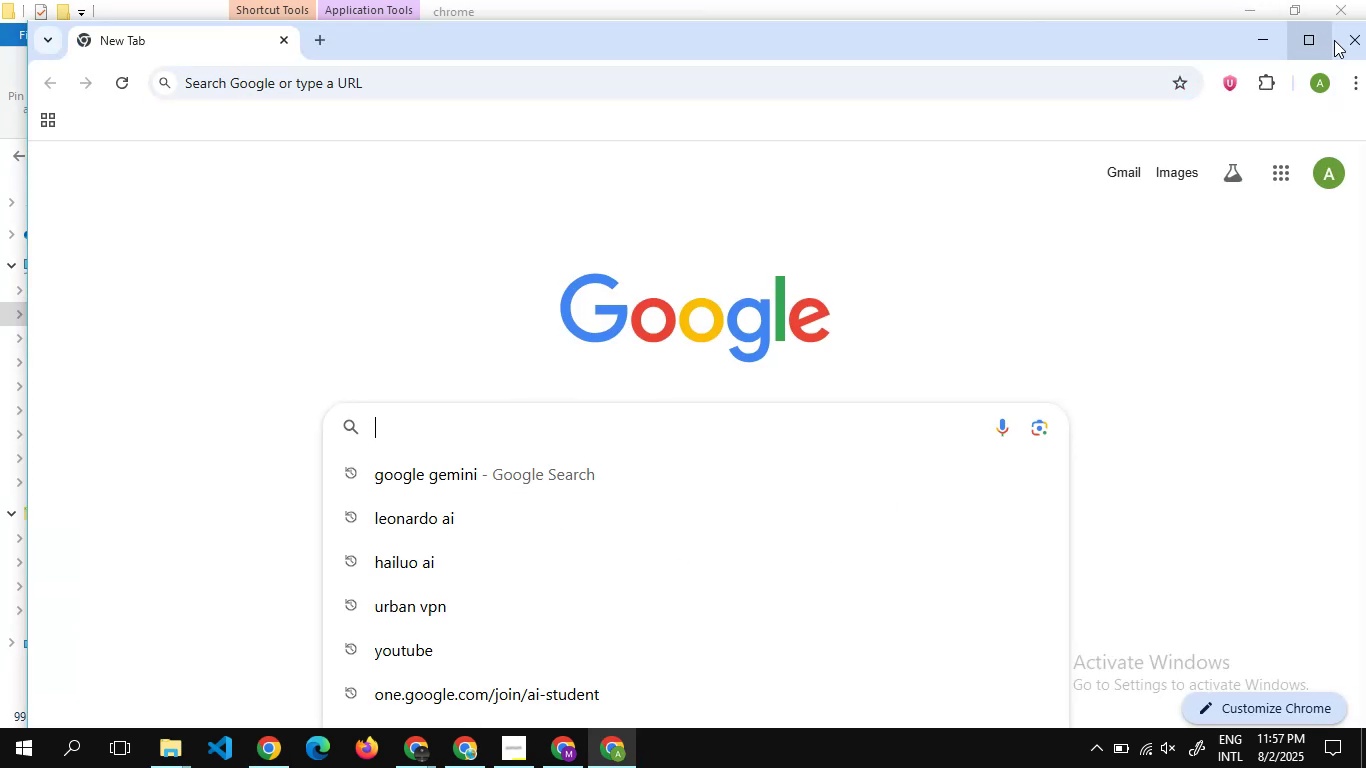 
left_click([1355, 42])
 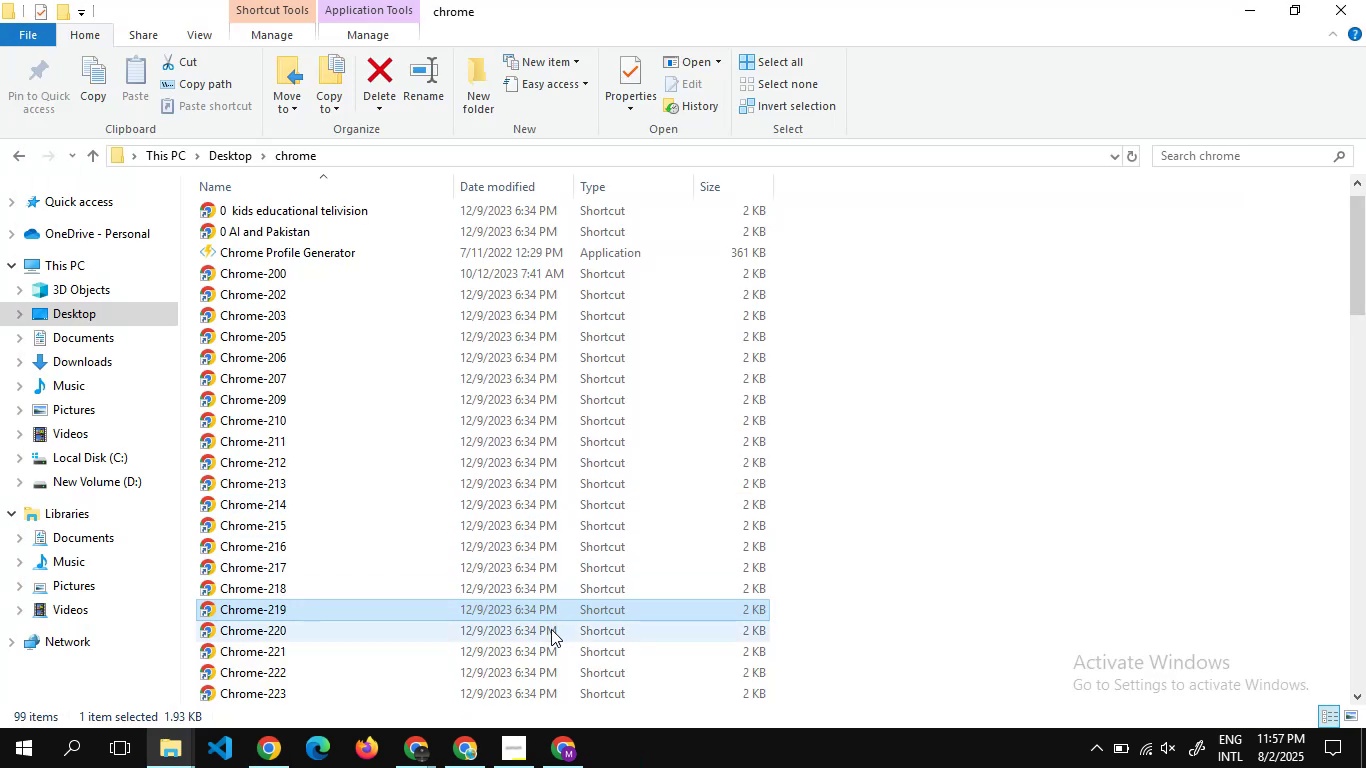 
double_click([551, 633])
 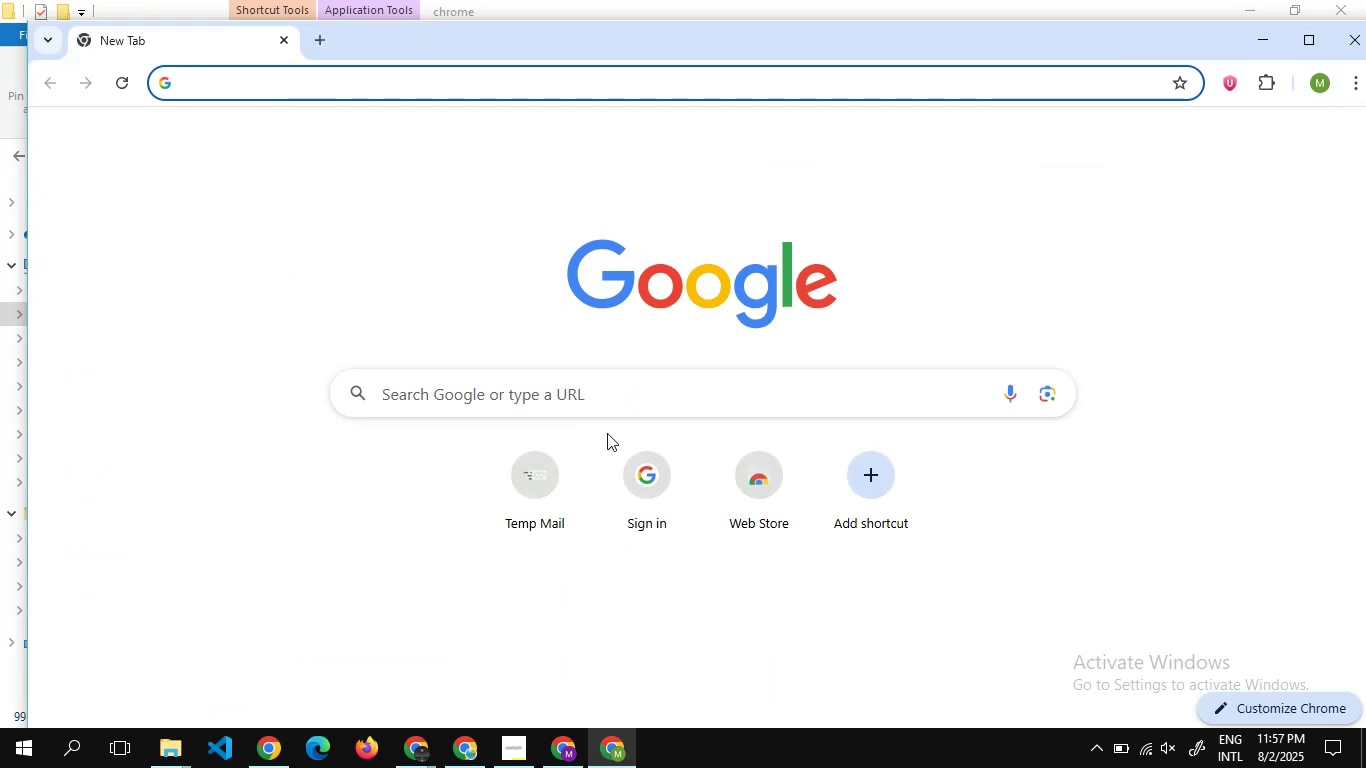 
wait(5.98)
 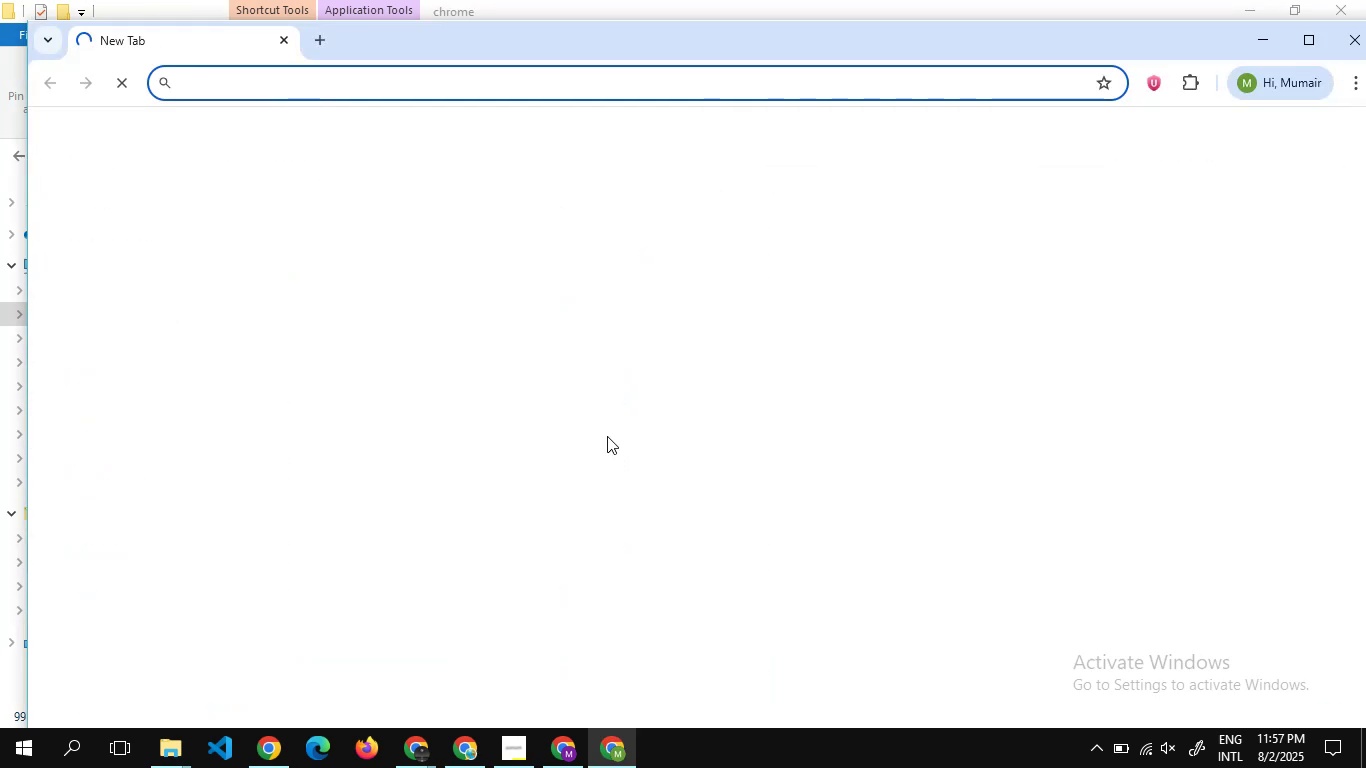 
left_click([575, 399])
 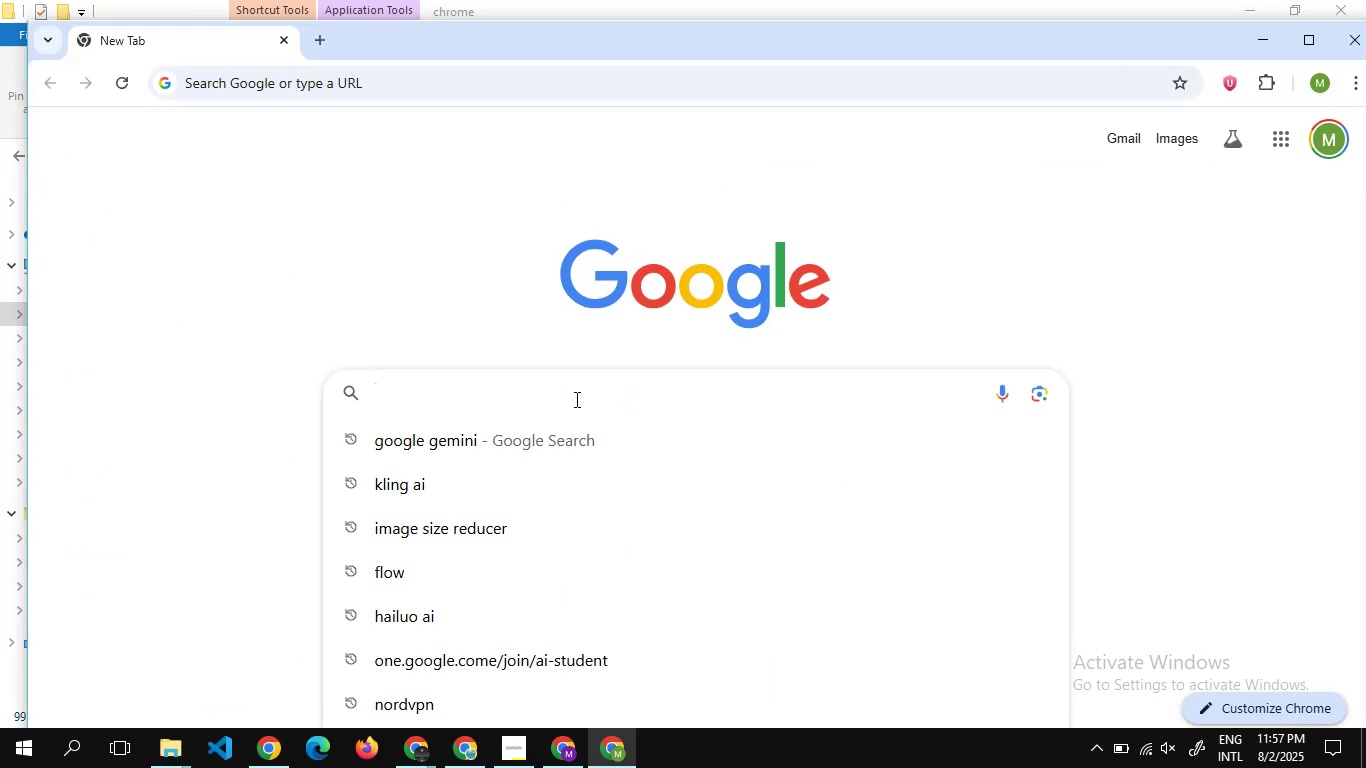 
type(google gemini)
 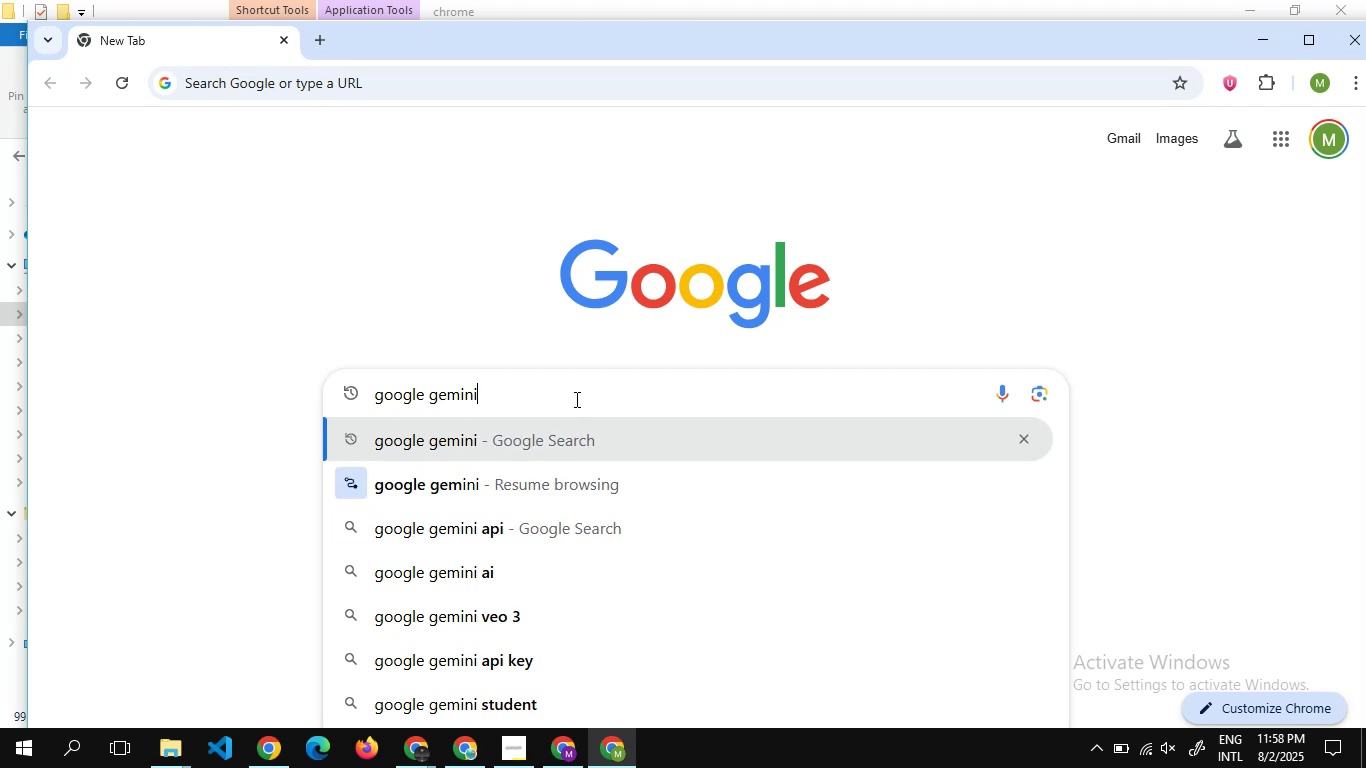 
key(Enter)
 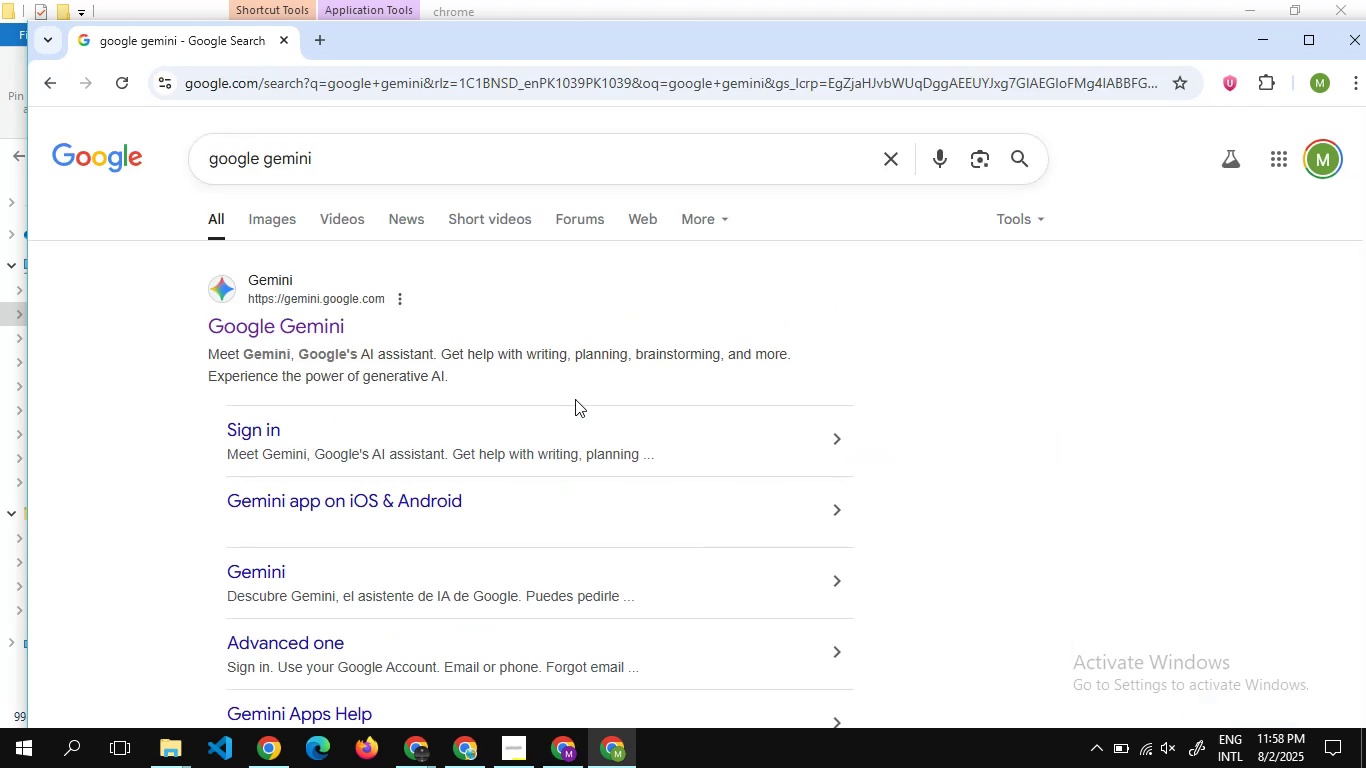 
wait(8.23)
 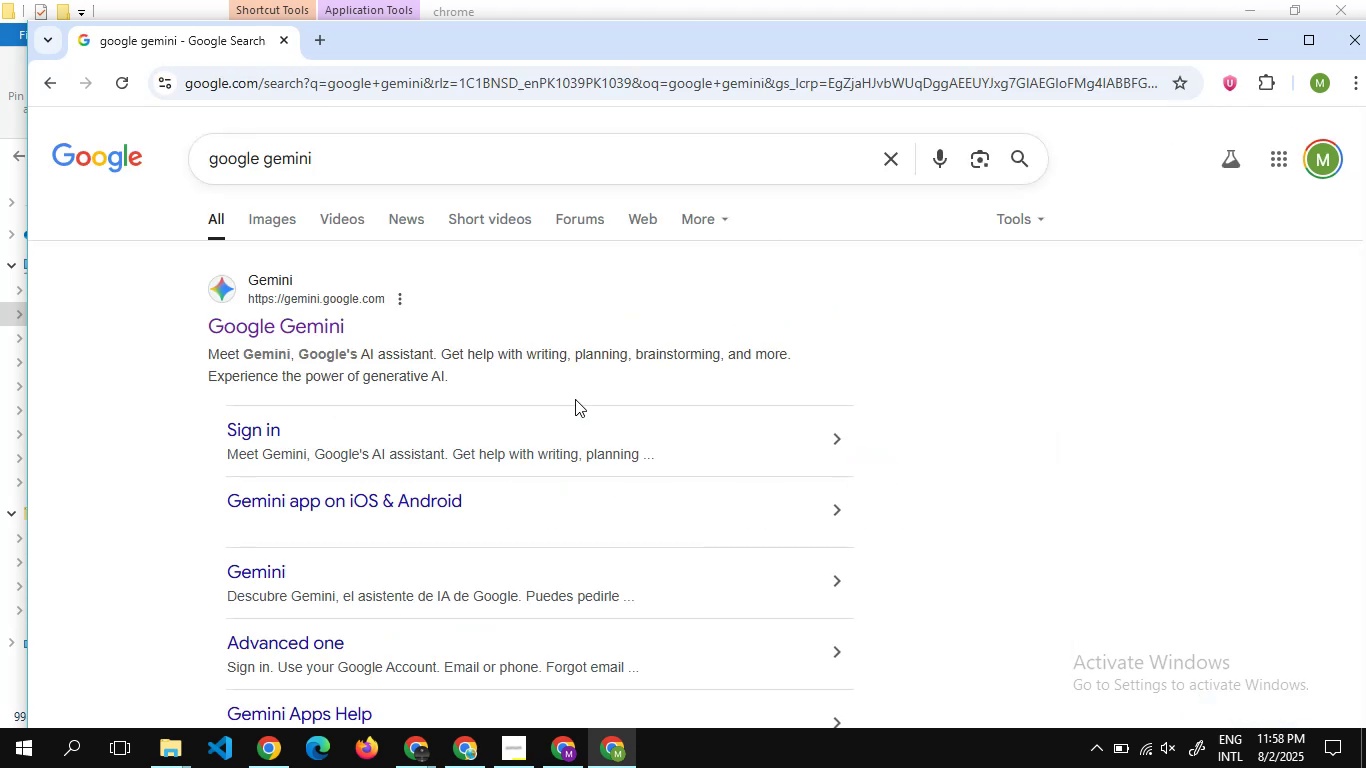 
left_click([310, 319])
 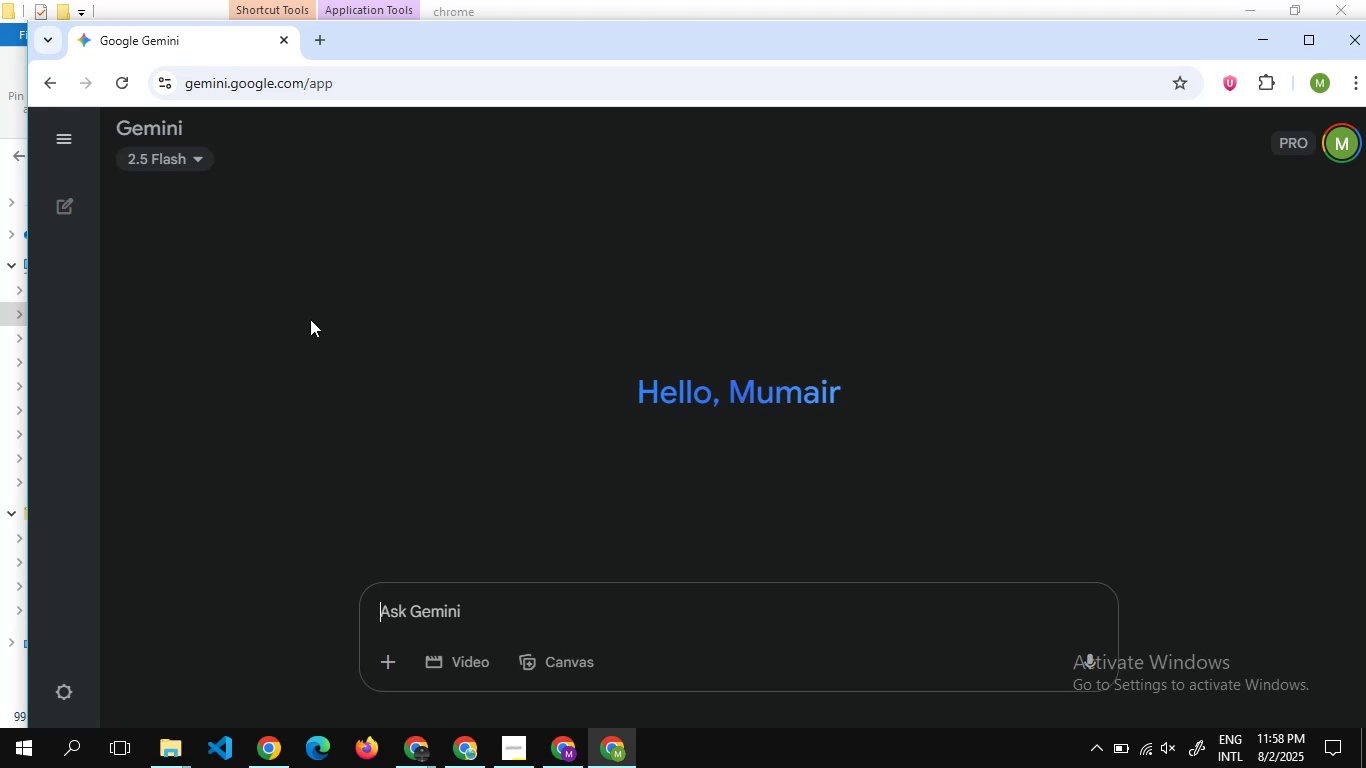 
wait(17.31)
 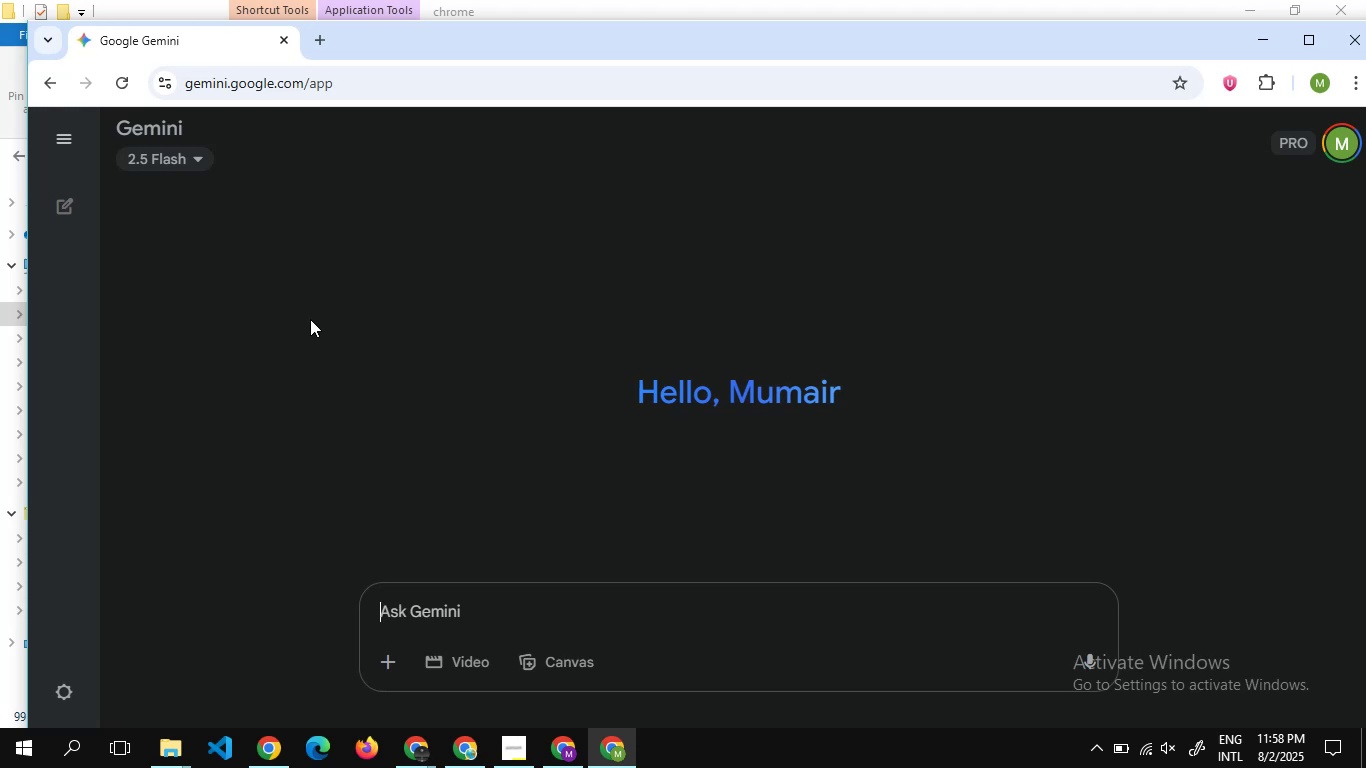 
left_click([452, 660])
 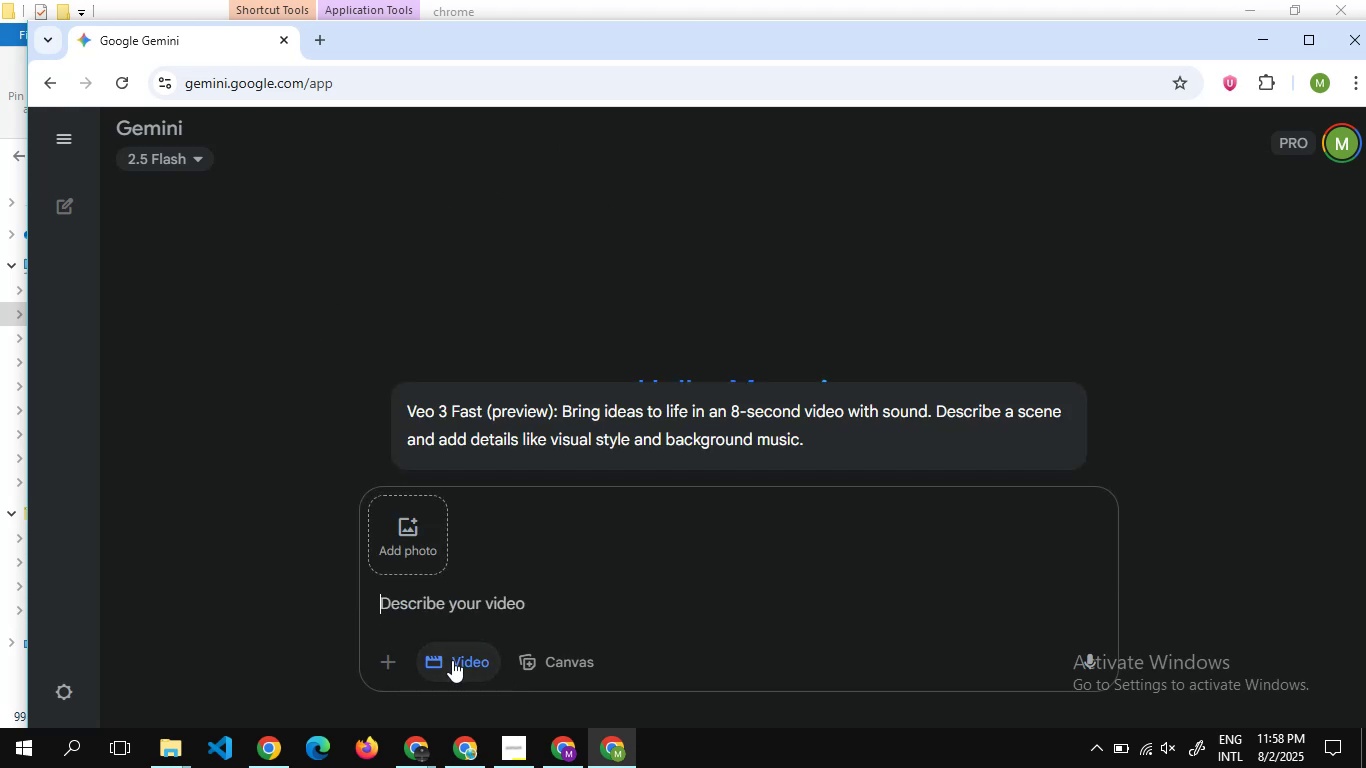 
key(Alt+Tab)
 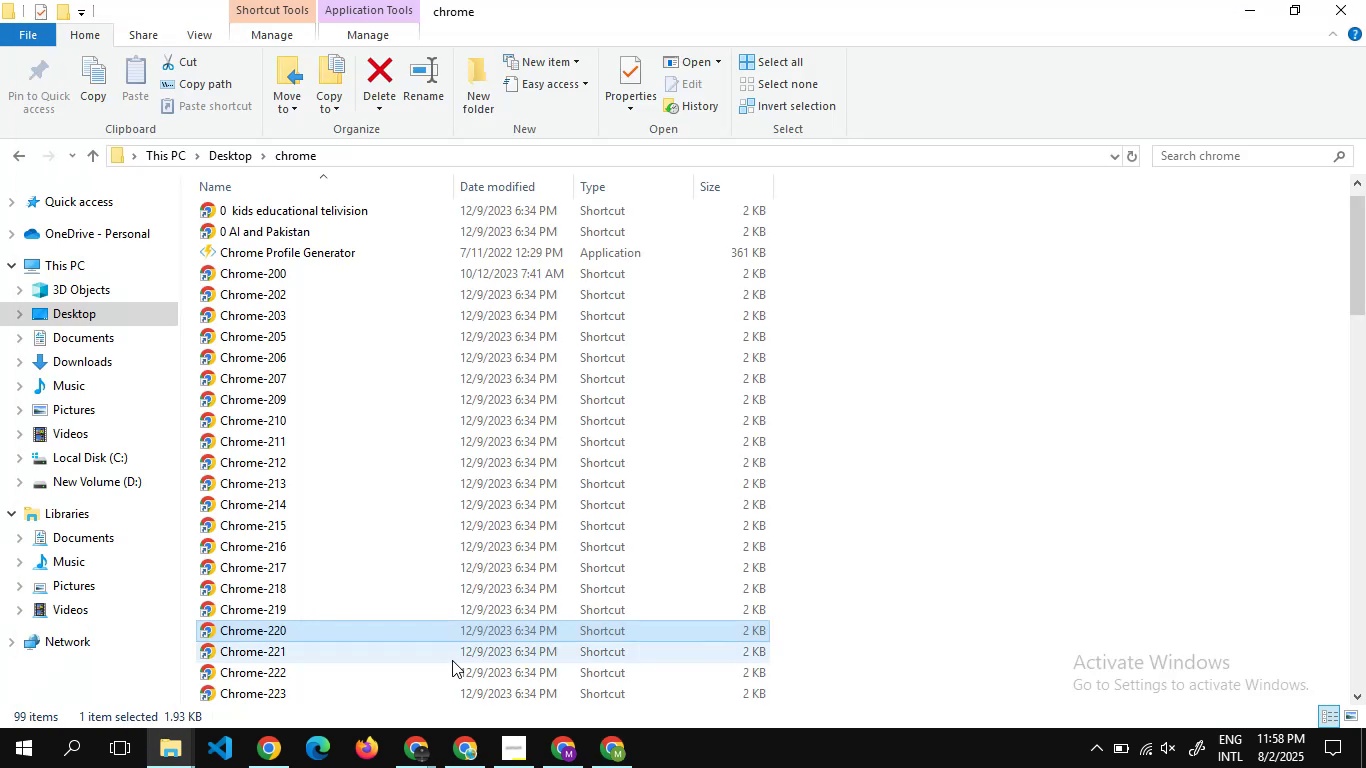 
key(Alt+Tab)
 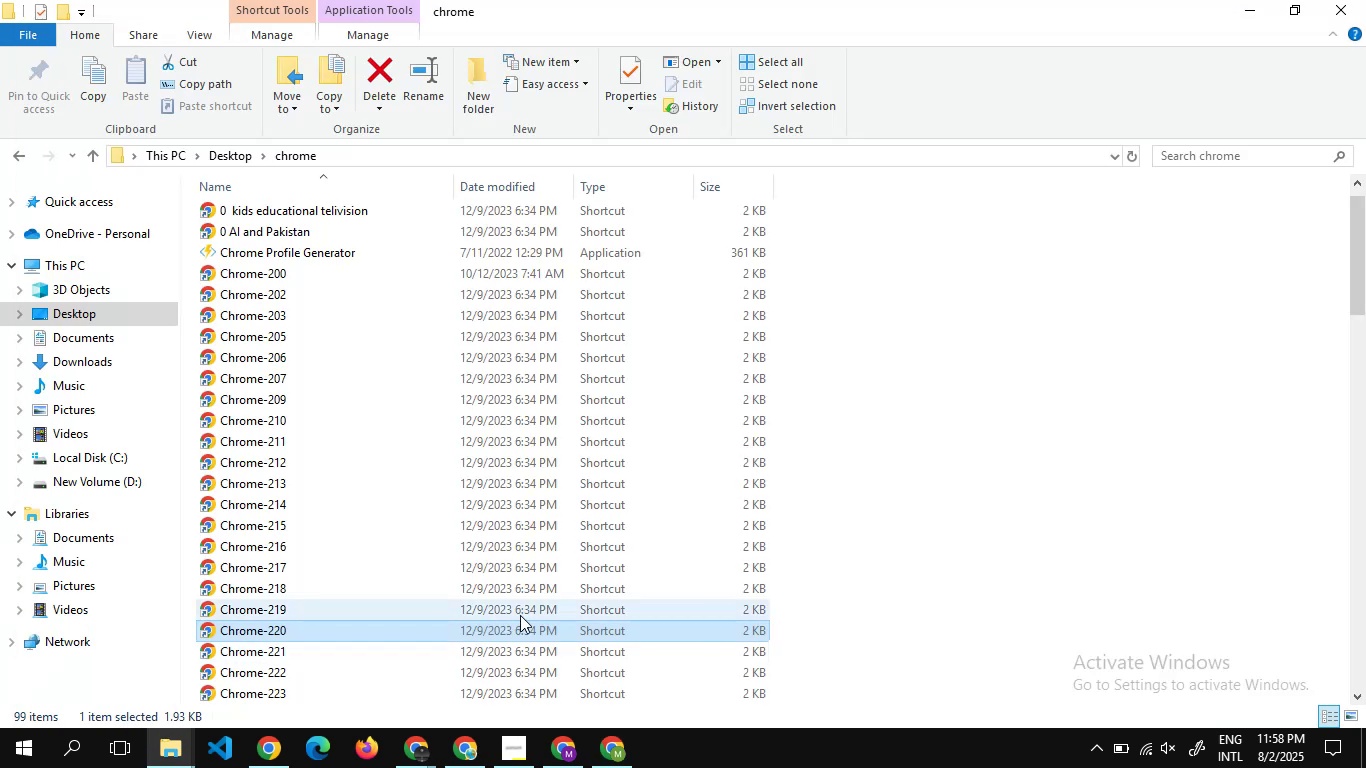 
key(Alt+Tab)
 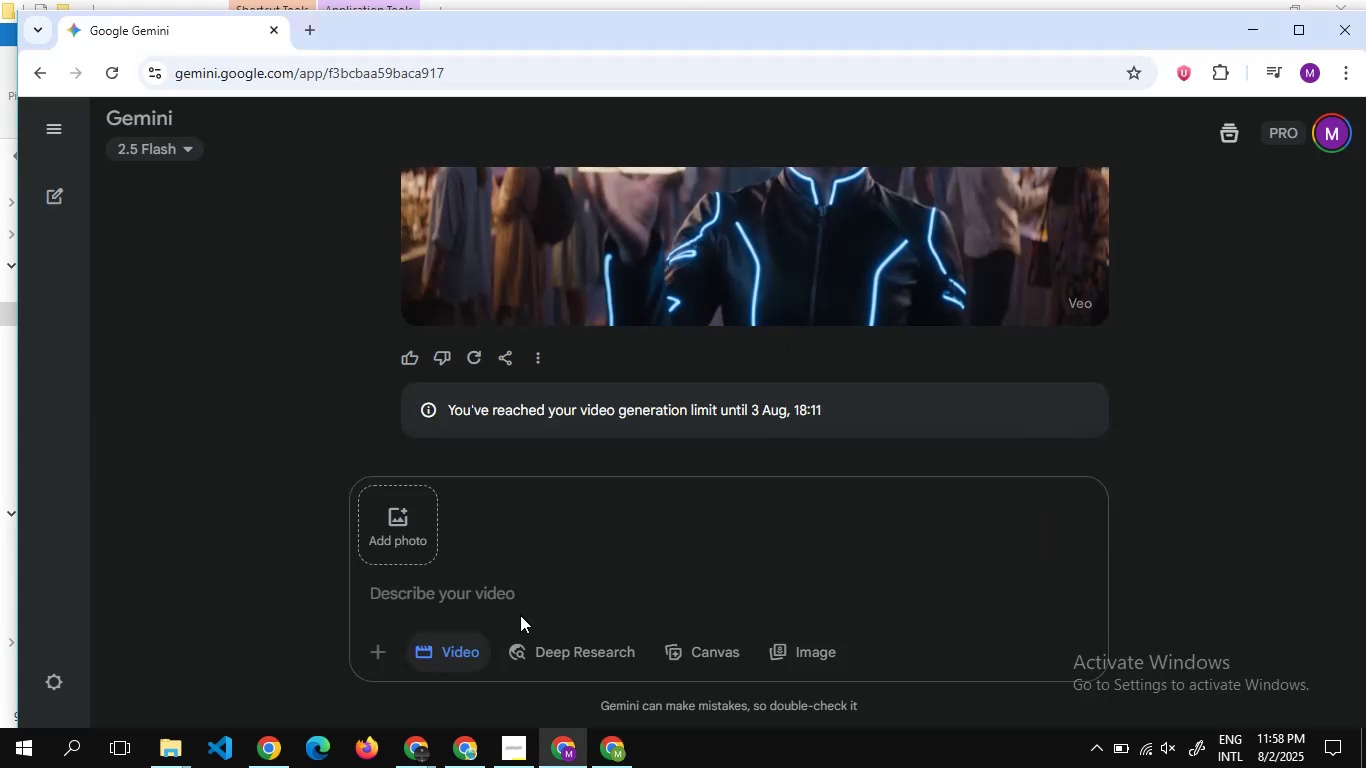 
key(Alt+Tab)
 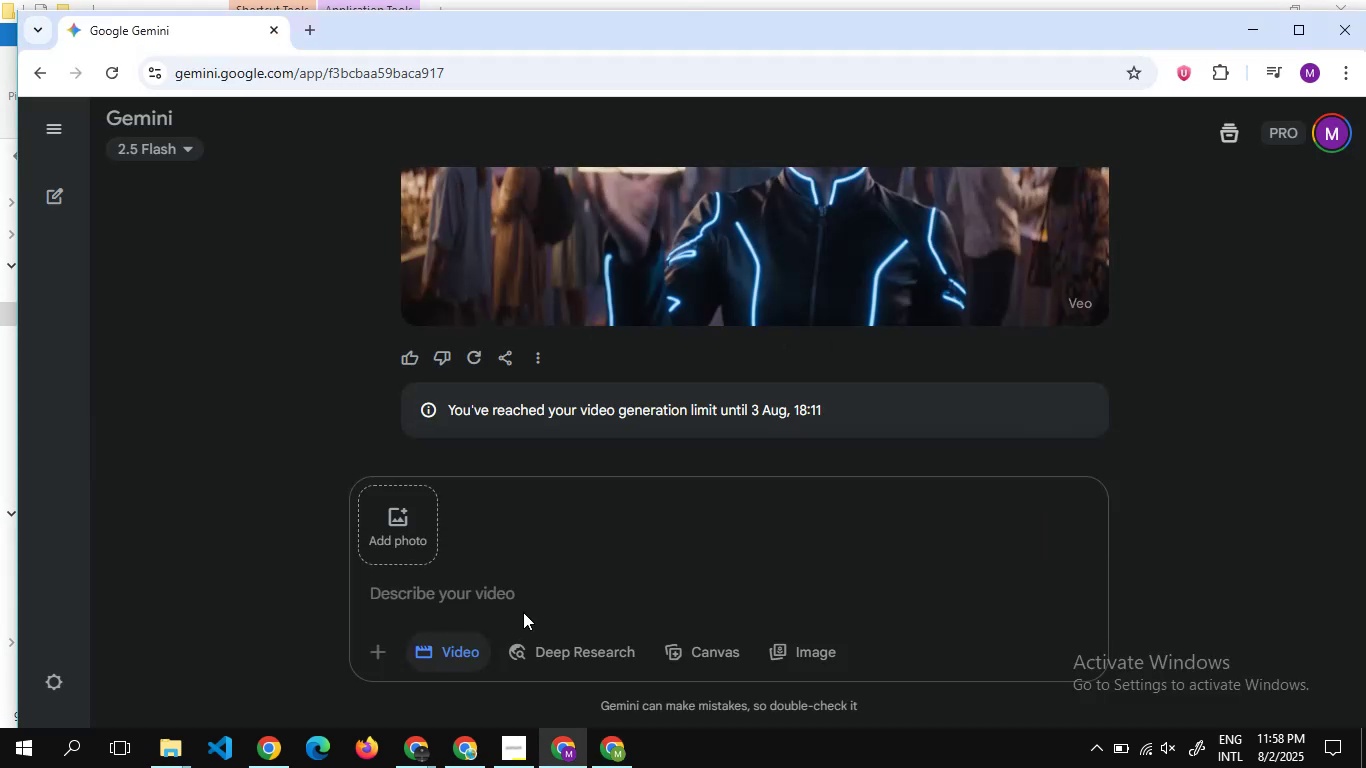 
key(Alt+Tab)
 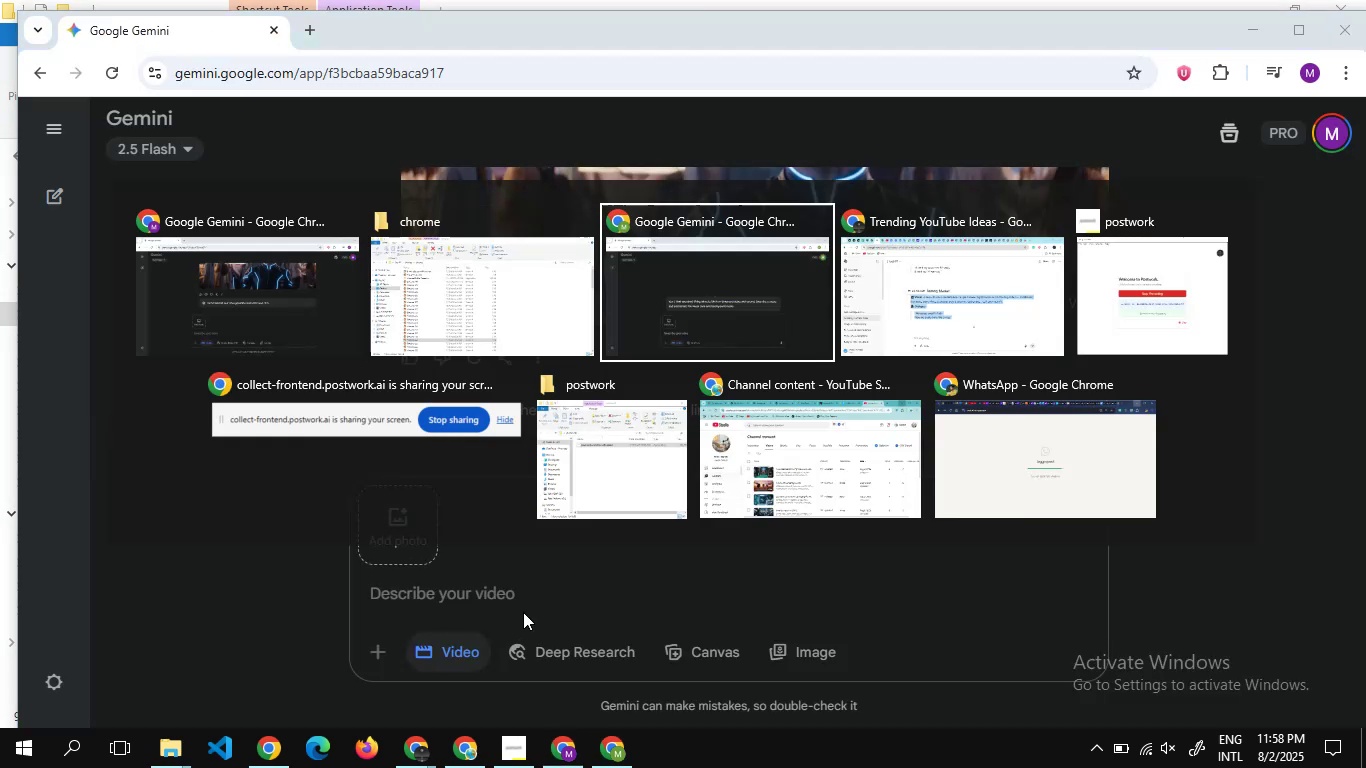 
key(Alt+Tab)
 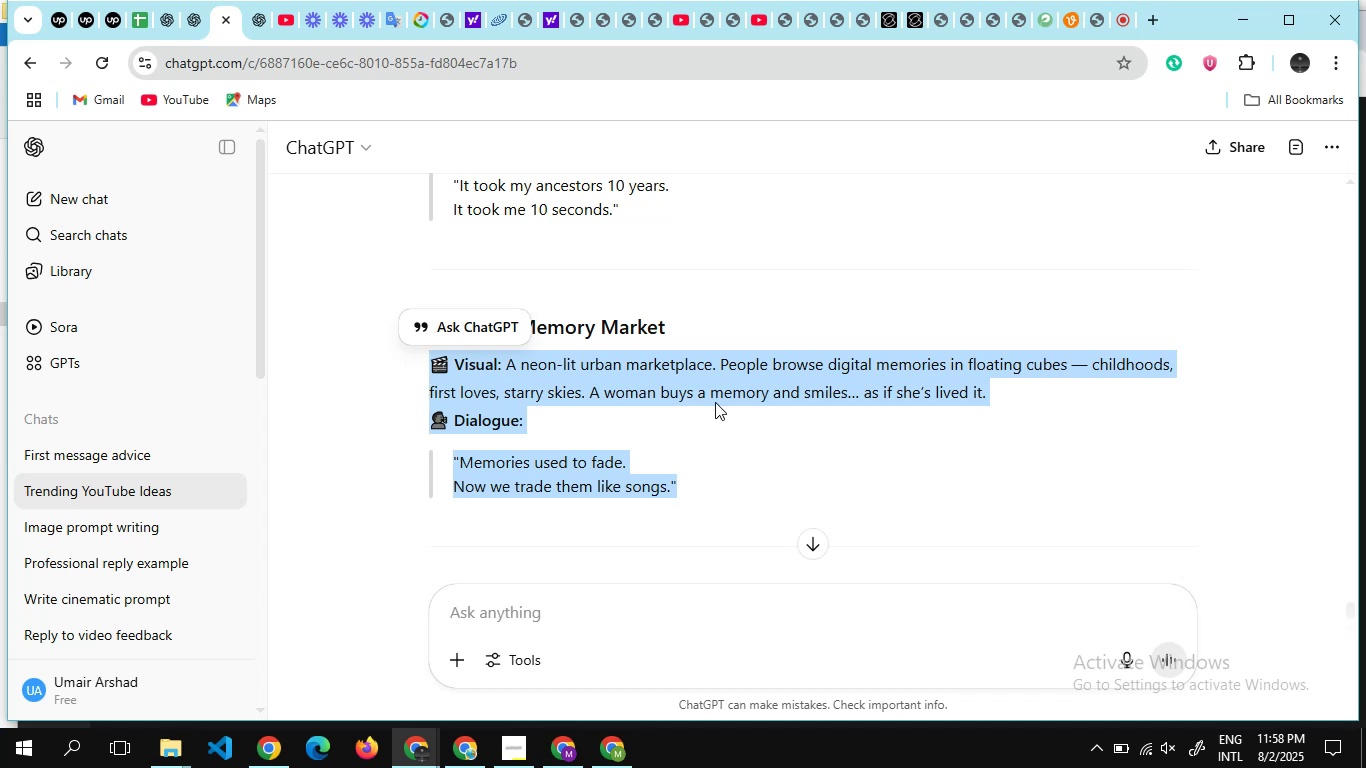 
left_click([715, 402])
 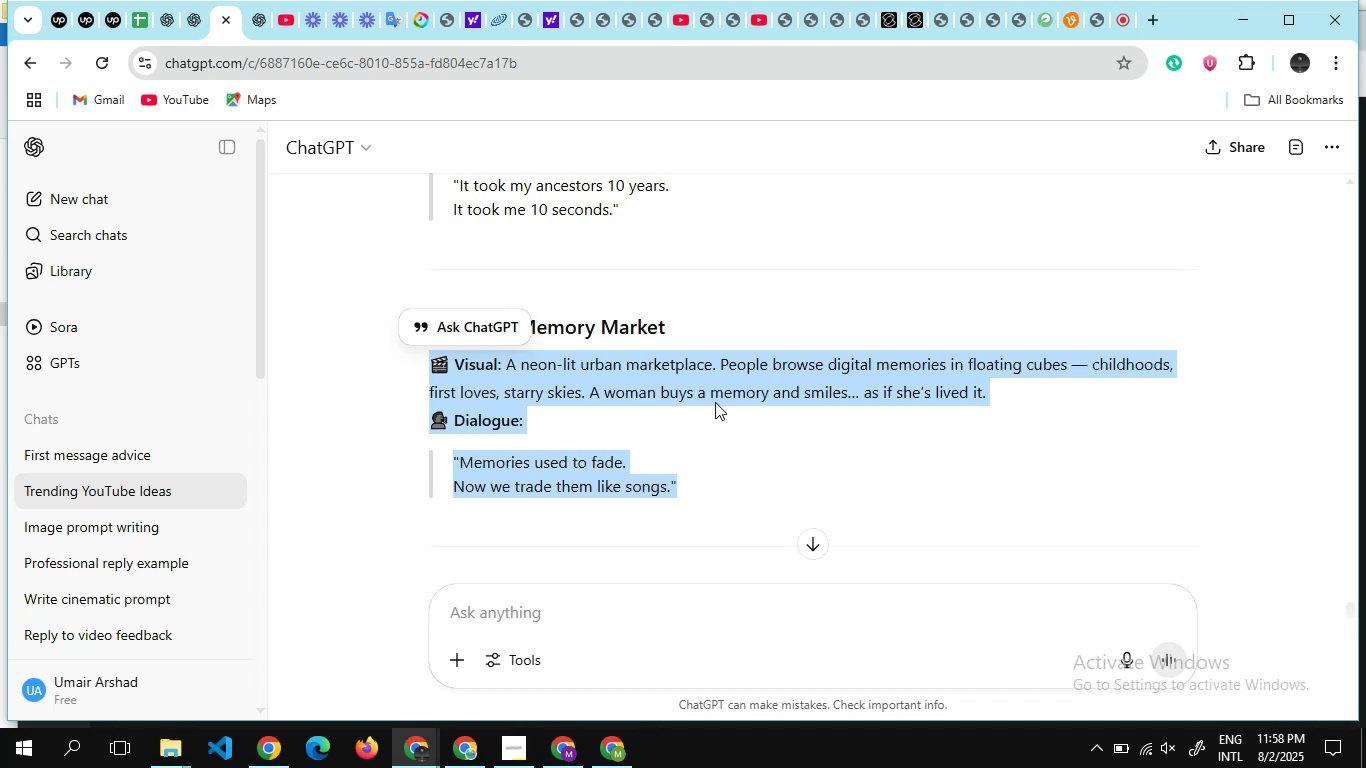 
scroll: coordinate [794, 440], scroll_direction: down, amount: 4.0
 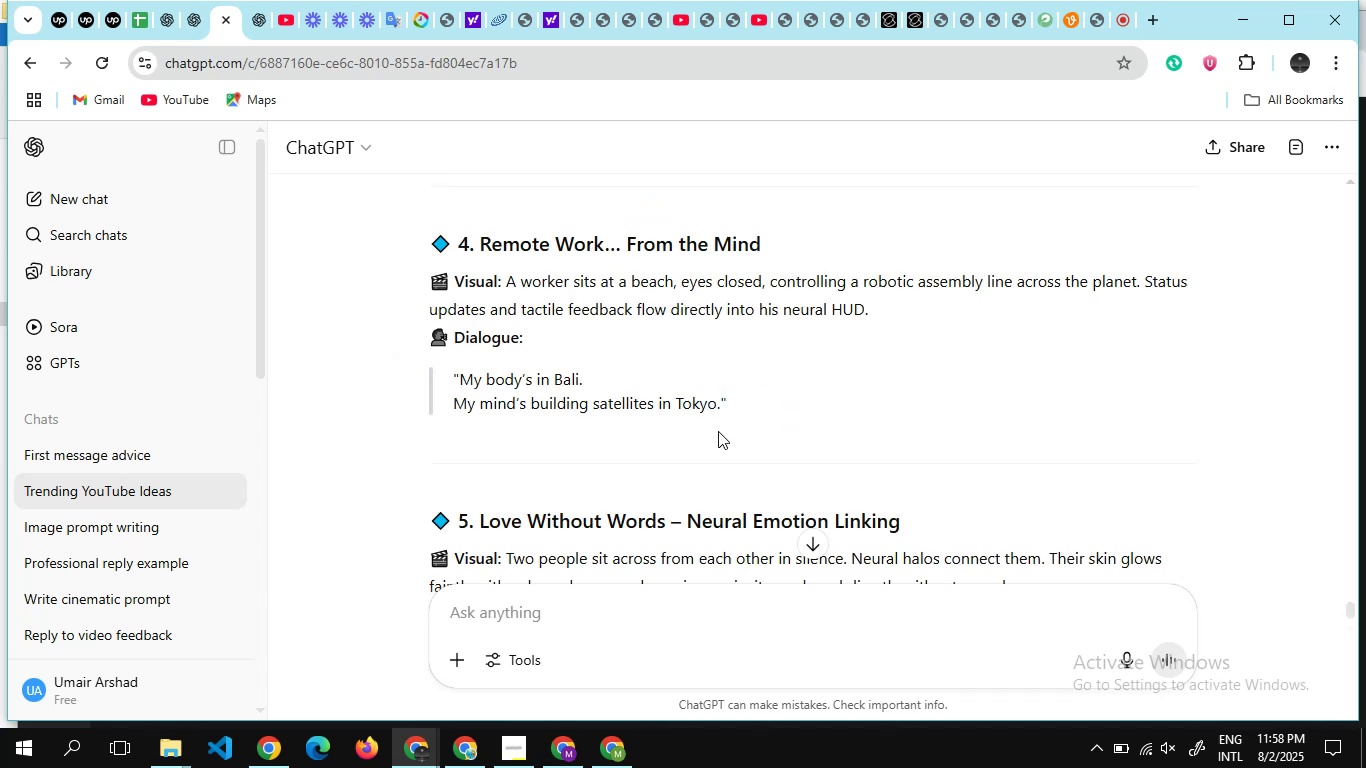 
scroll: coordinate [718, 431], scroll_direction: none, amount: 0.0
 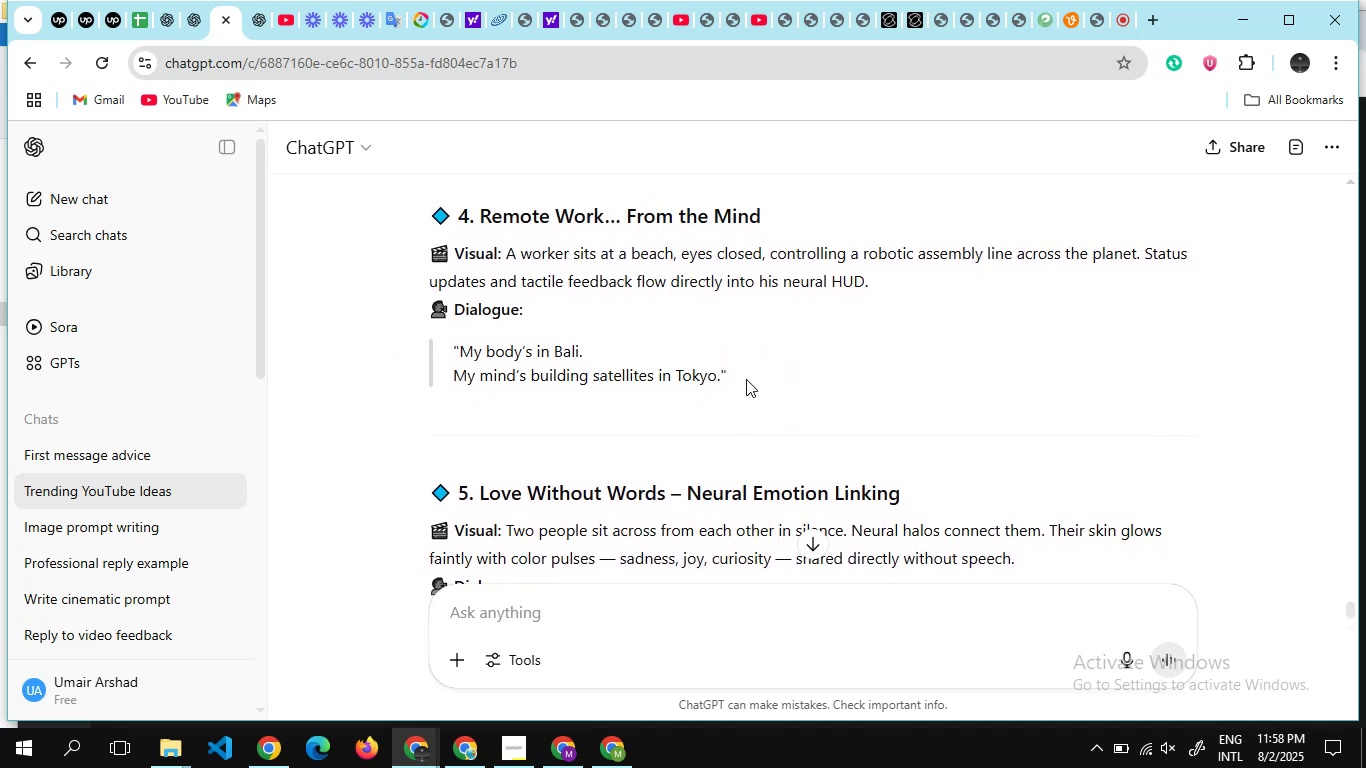 
left_click_drag(start_coordinate=[746, 379], to_coordinate=[419, 244])
 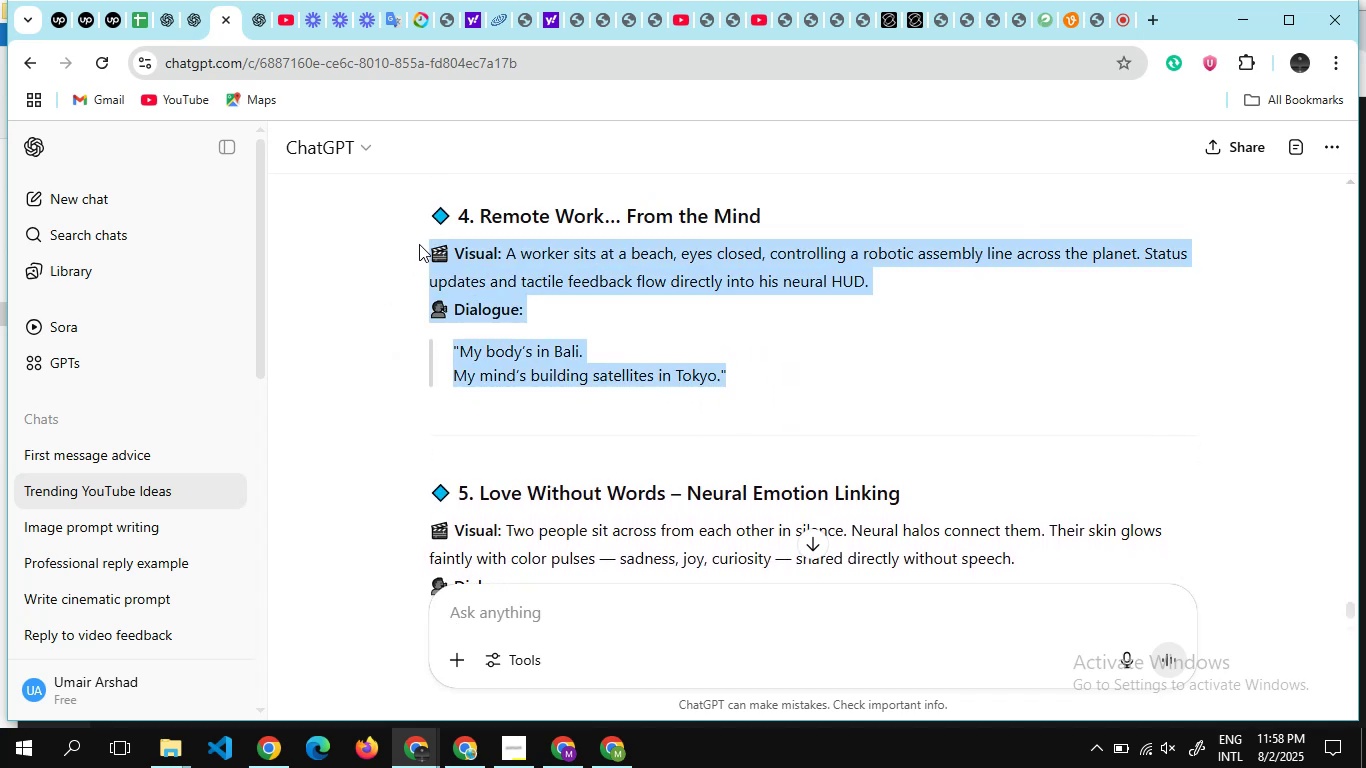 
key(Control+C)
 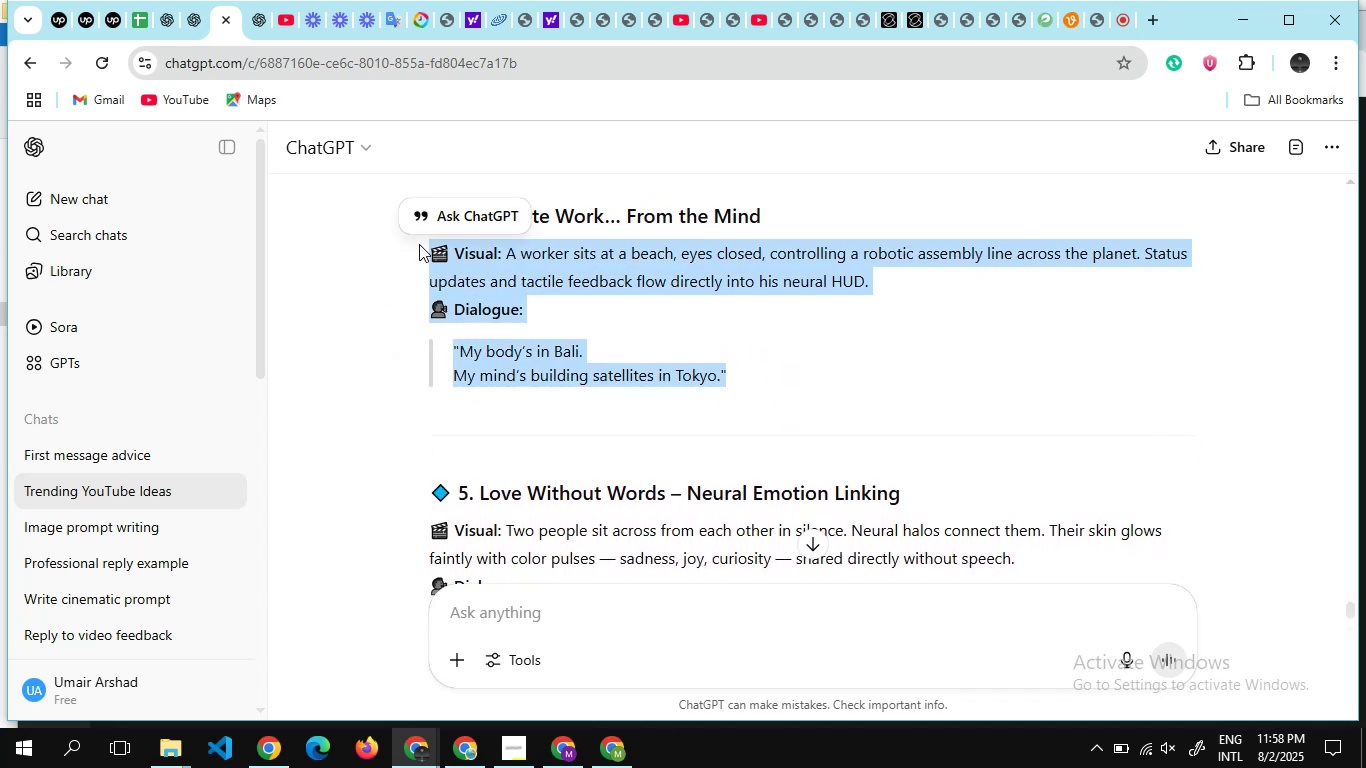 
key(Alt+Tab)
 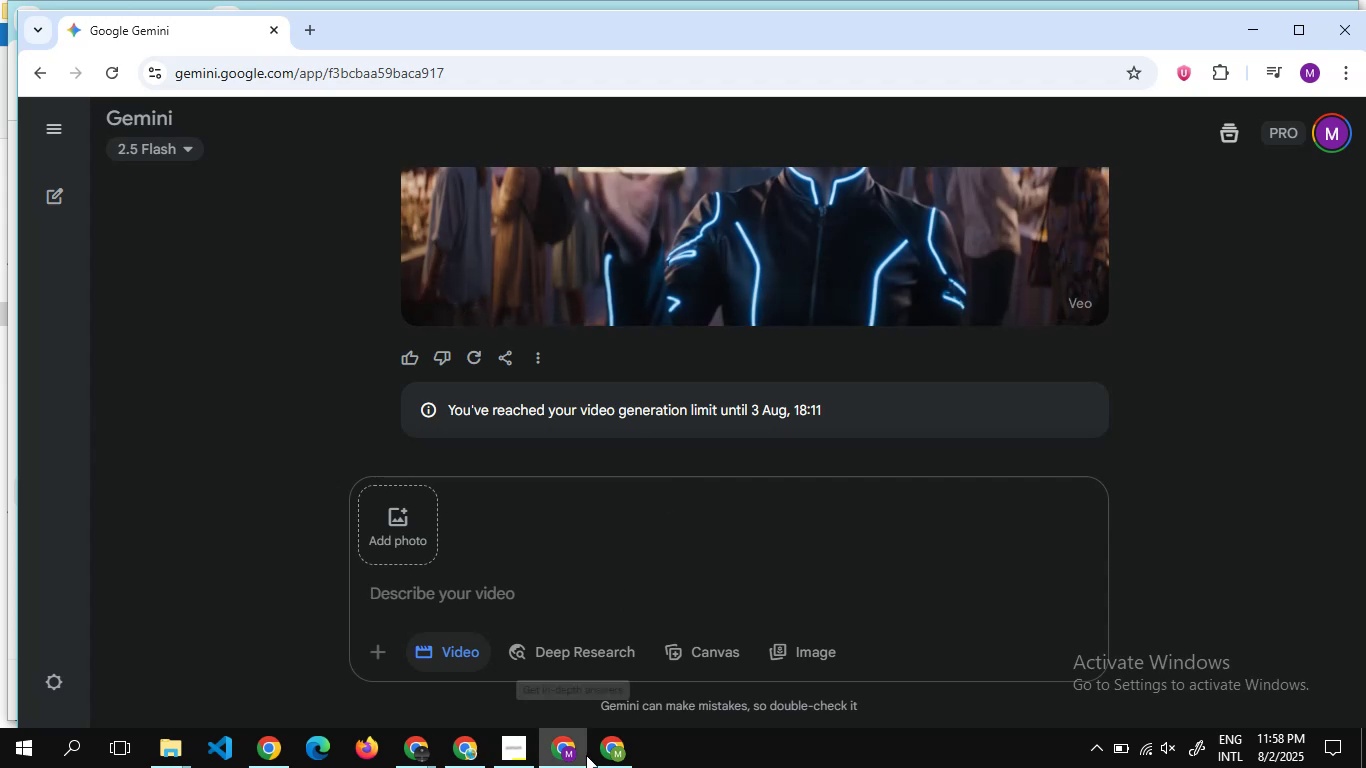 
left_click([613, 755])
 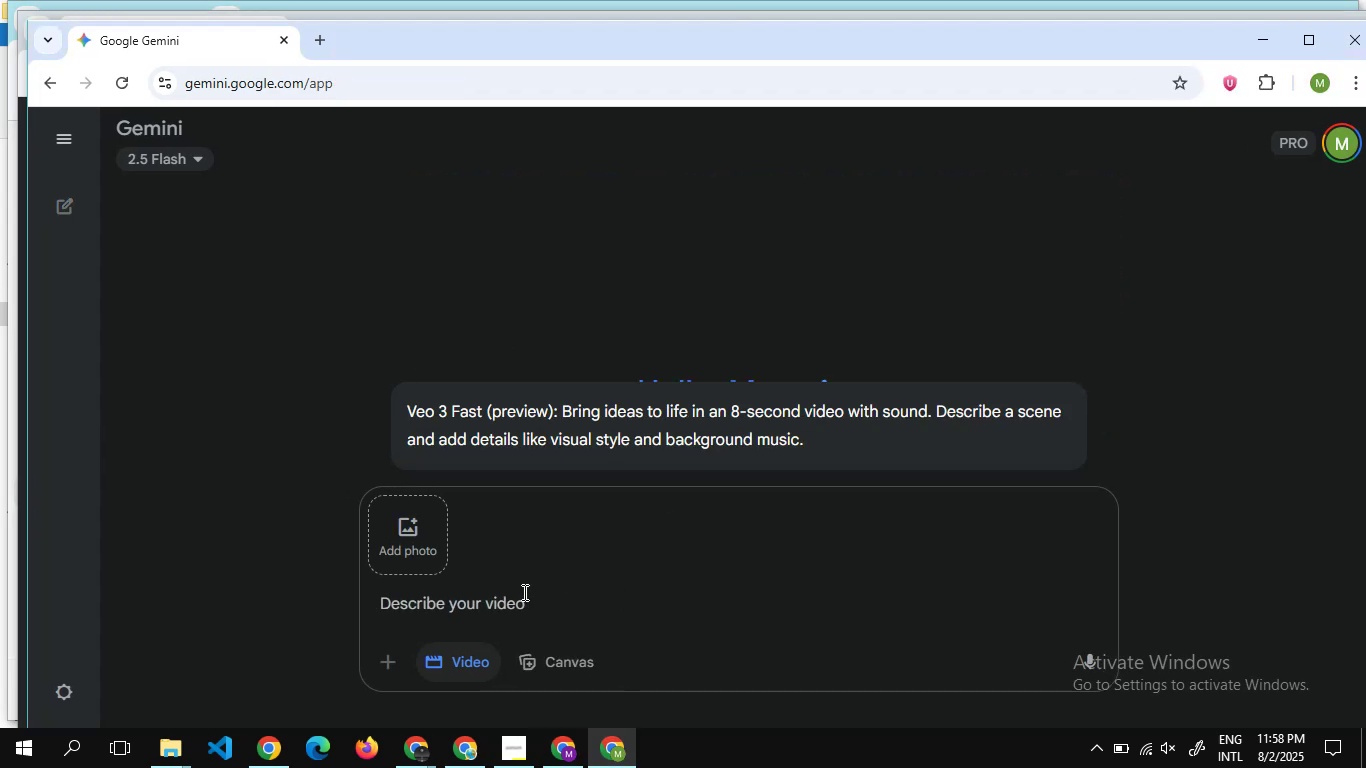 
key(Control+V)
 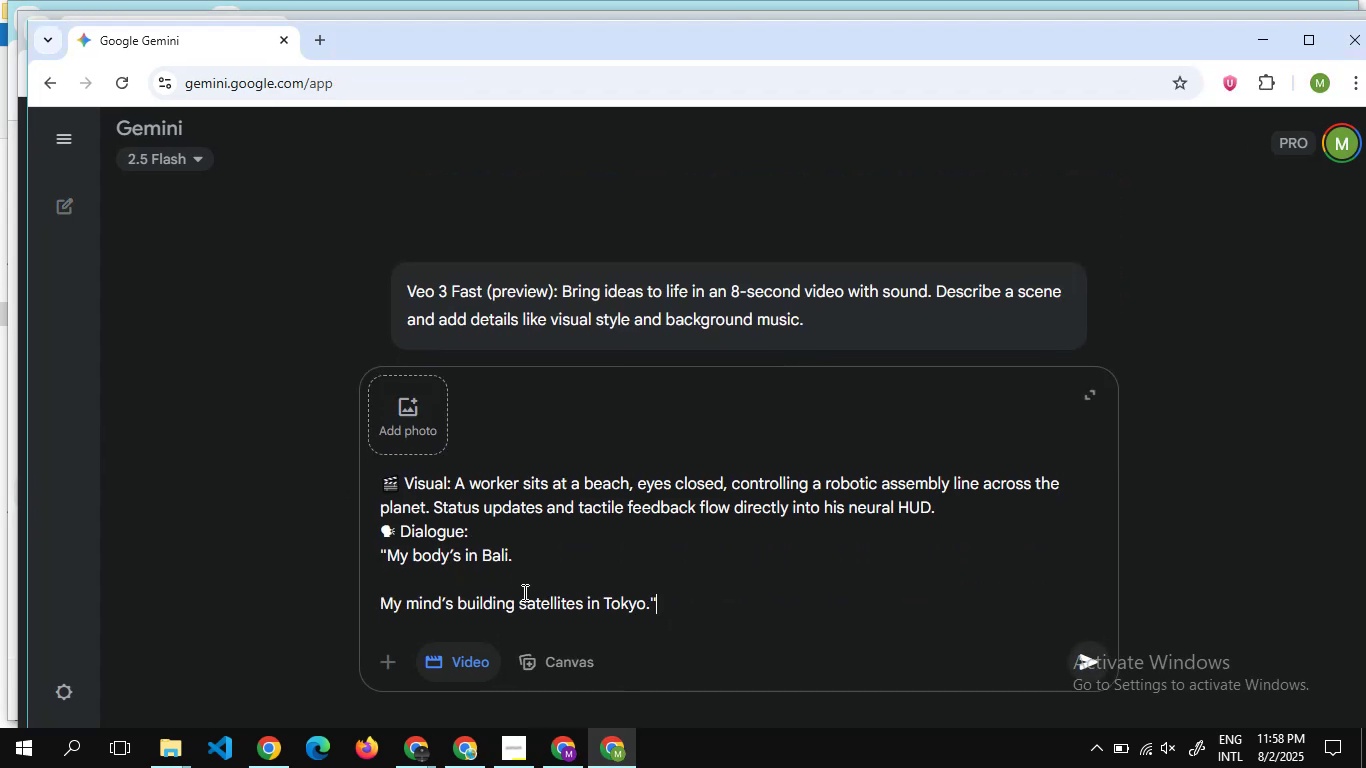 
key(Enter)
 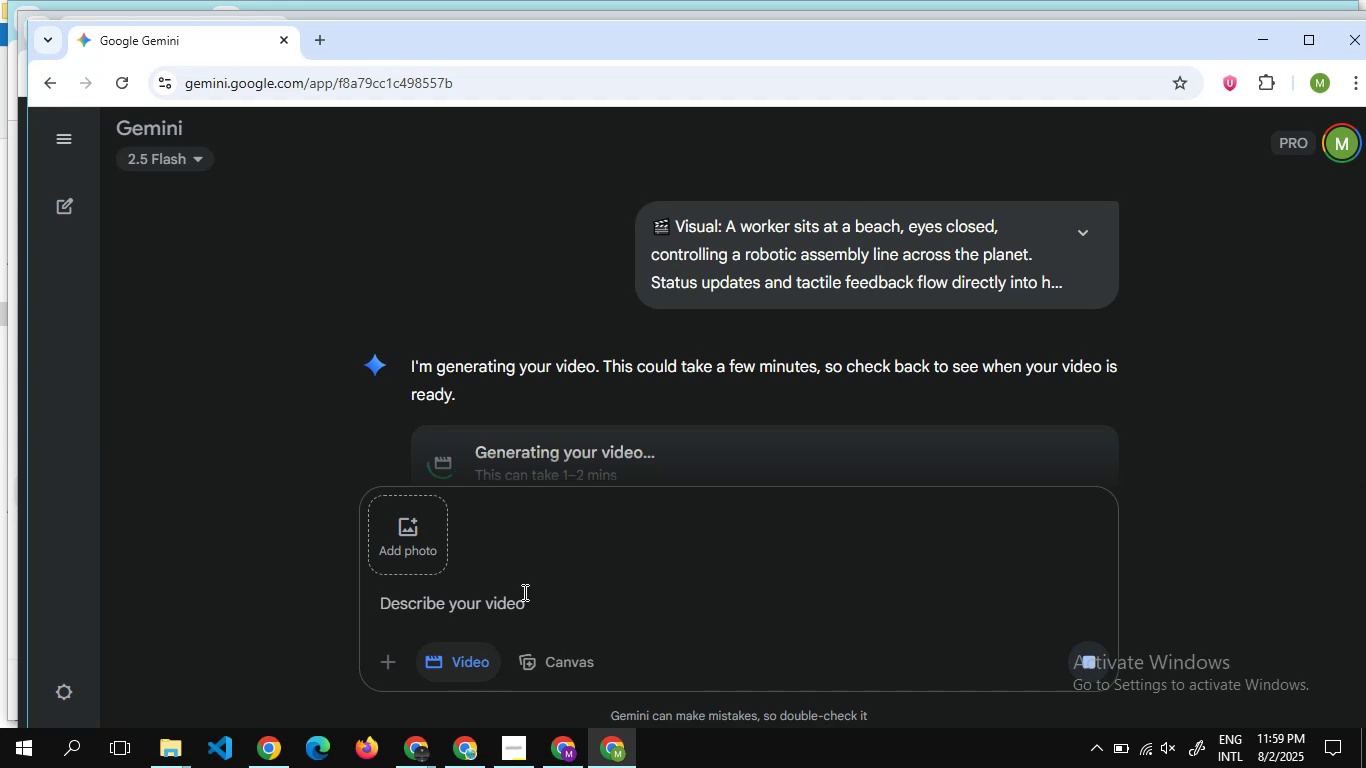 
wait(30.36)
 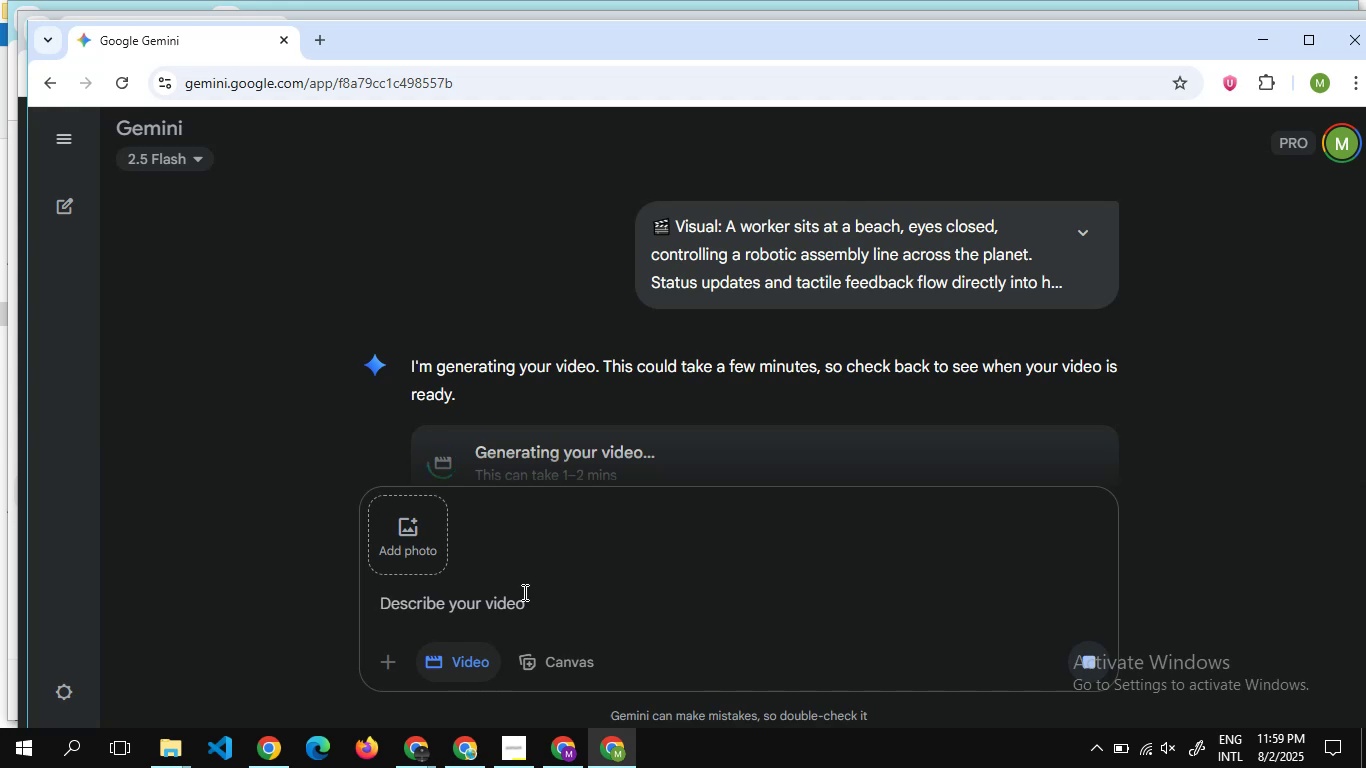 
scroll: coordinate [561, 402], scroll_direction: down, amount: 5.0
 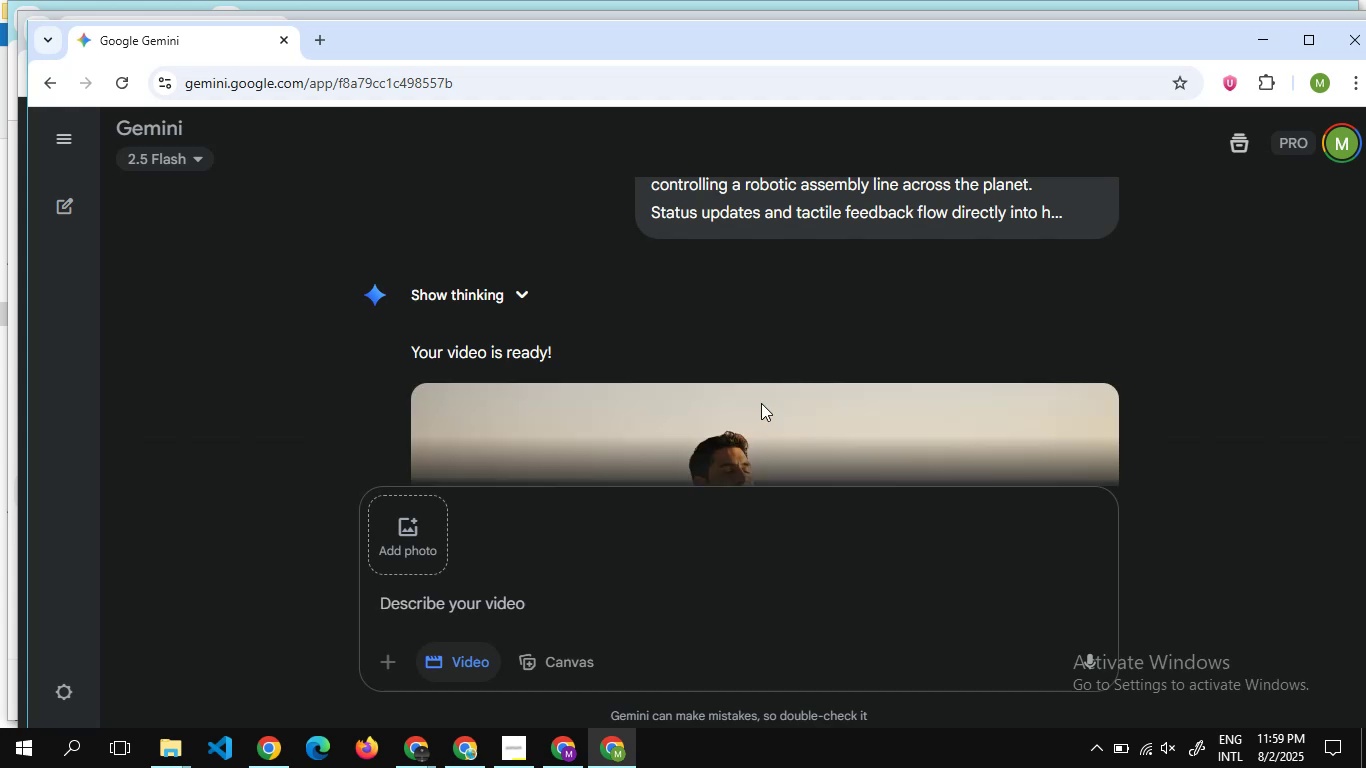 
wait(32.32)
 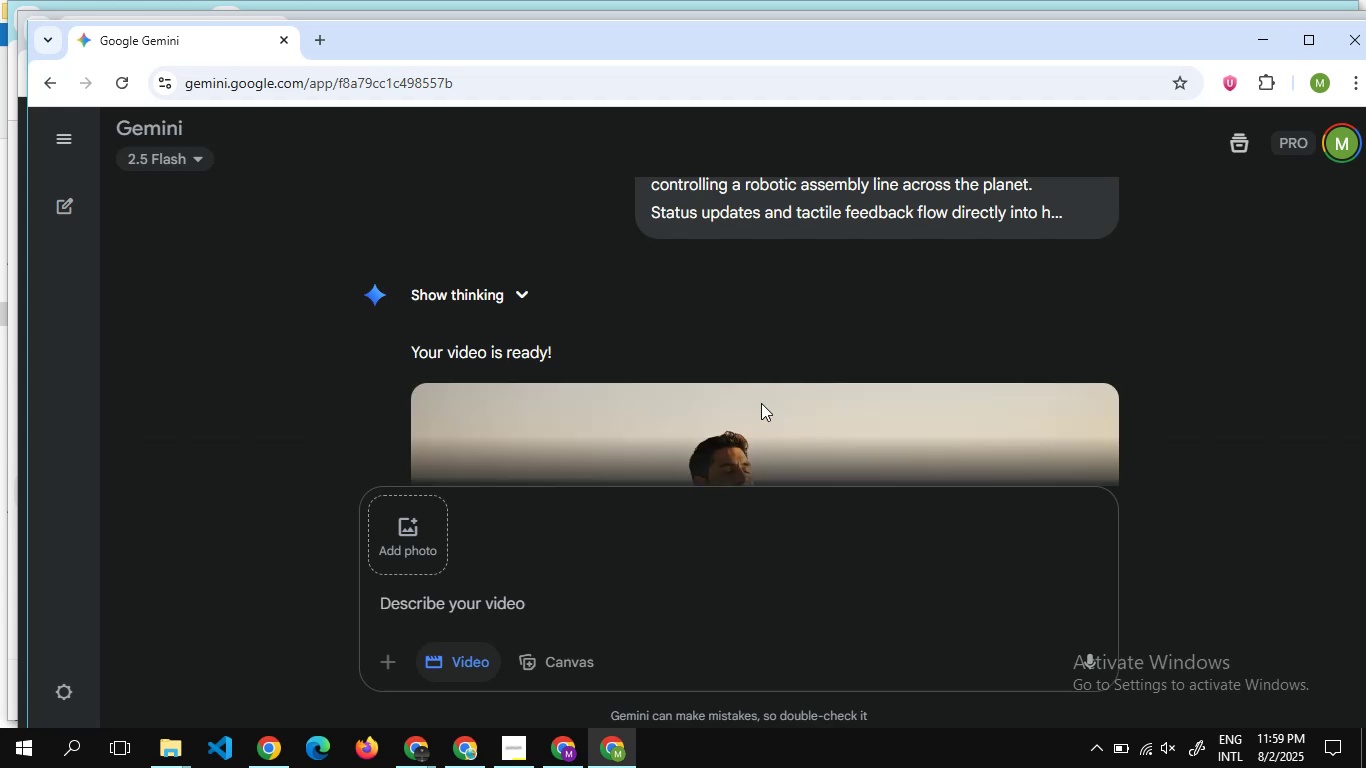 
scroll: coordinate [849, 356], scroll_direction: down, amount: 3.0
 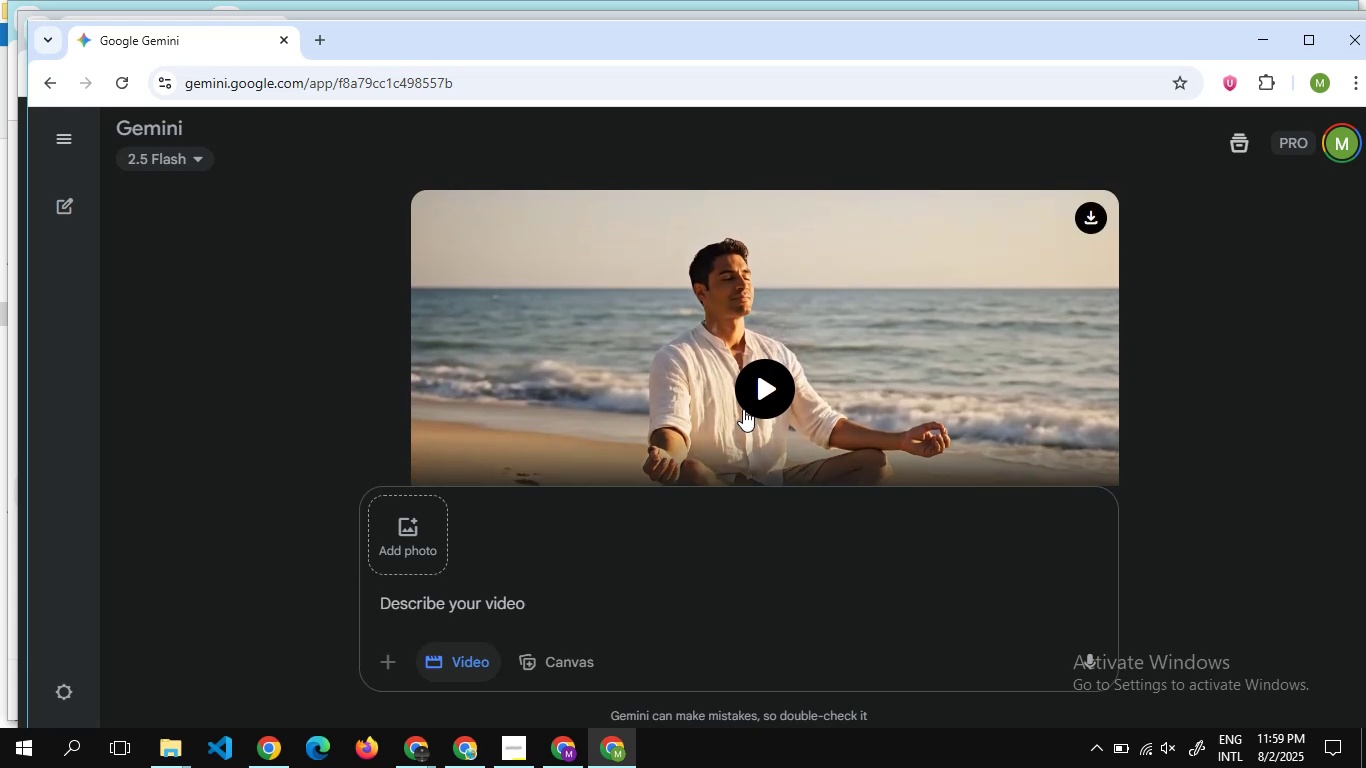 
left_click([743, 409])
 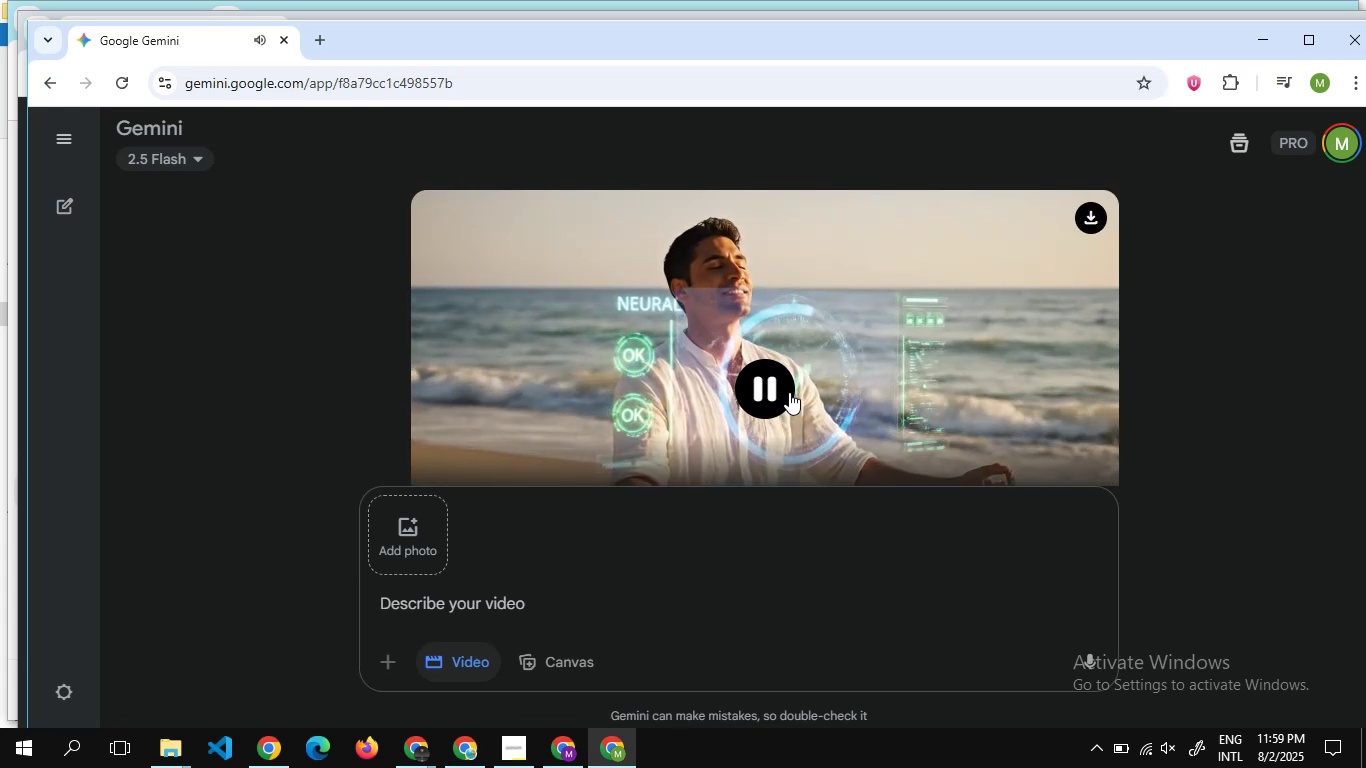 
wait(6.86)
 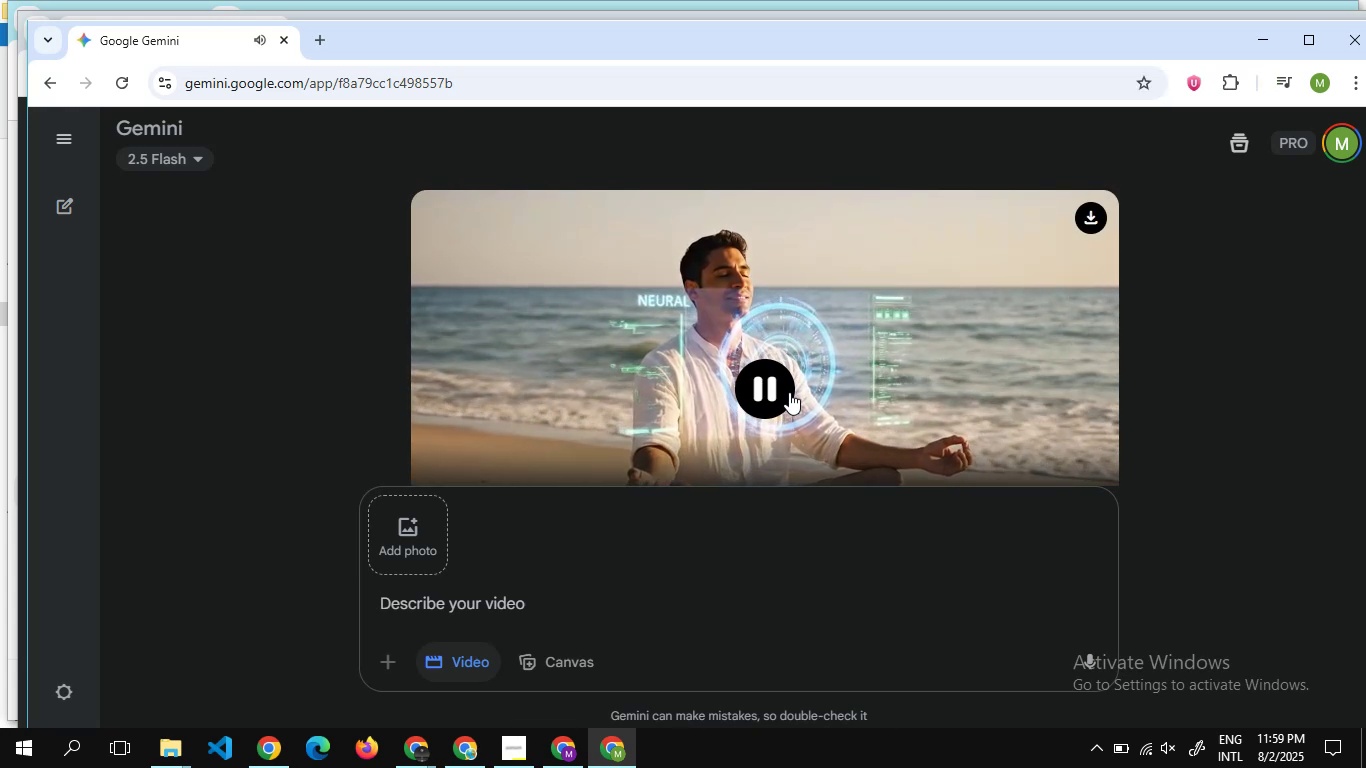 
left_click([777, 389])
 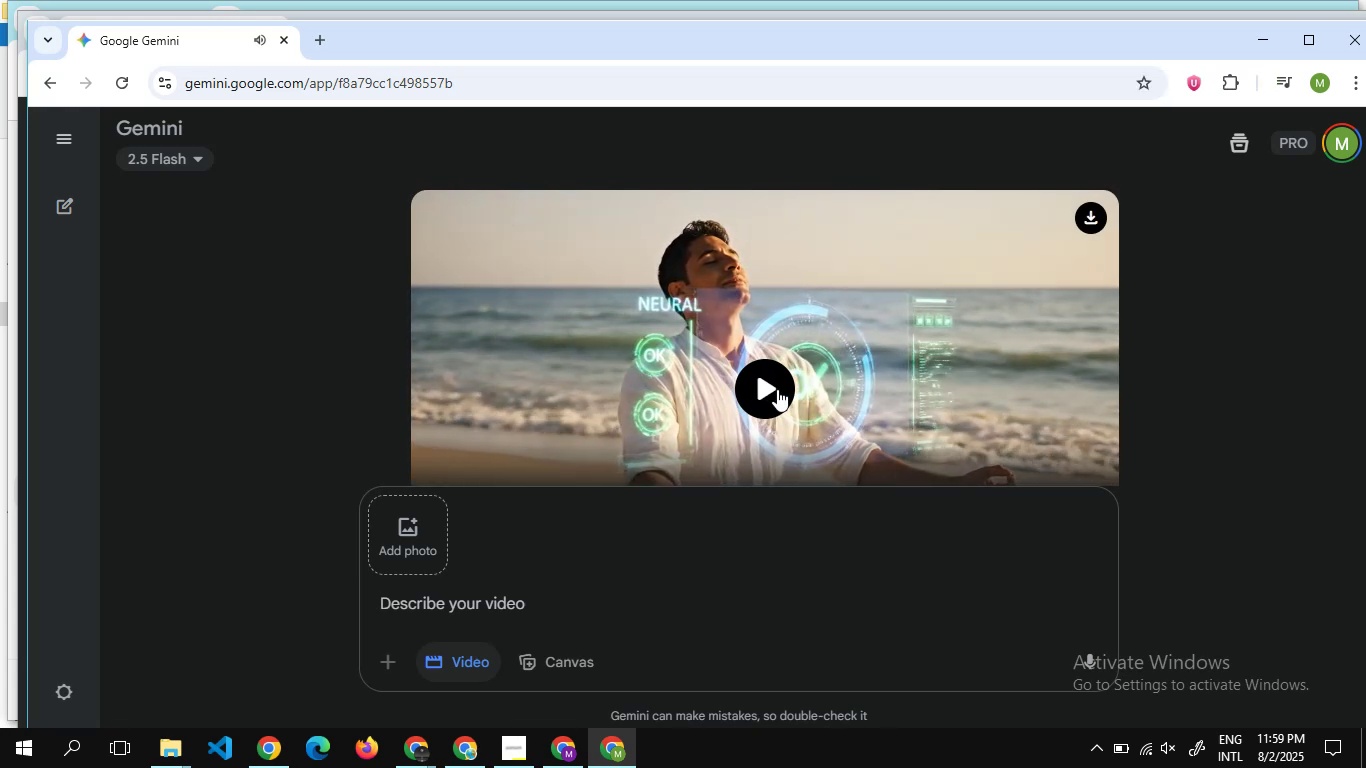 
key(Alt+Tab)
 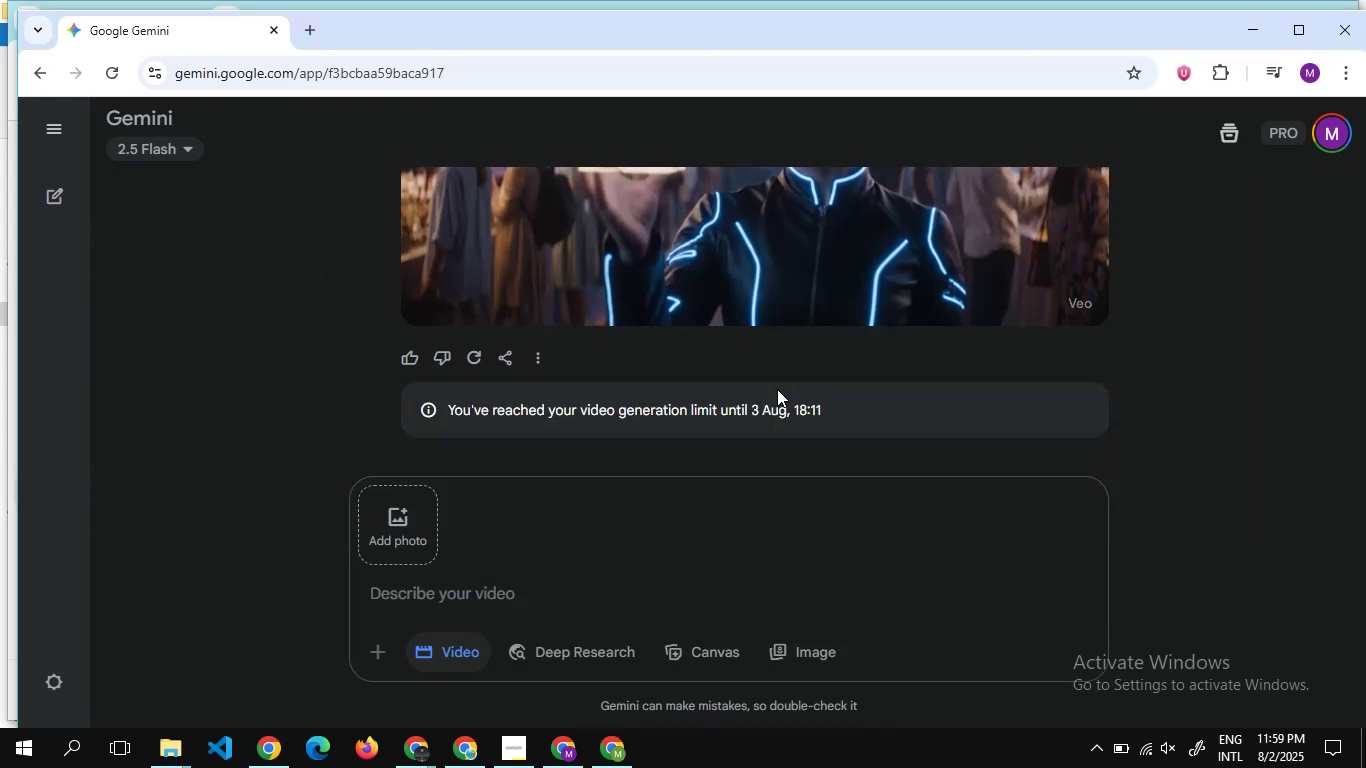 
left_click([777, 389])
 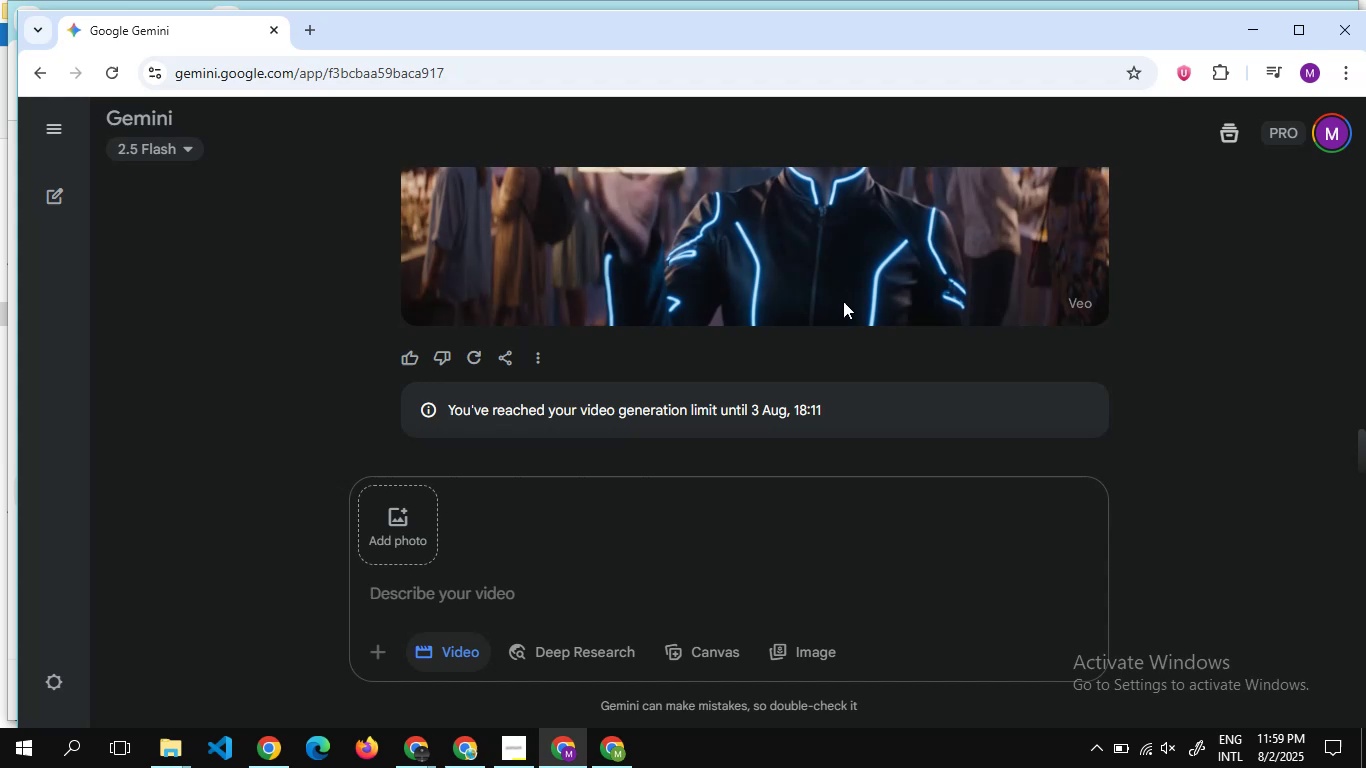 
scroll: coordinate [843, 301], scroll_direction: down, amount: 6.0
 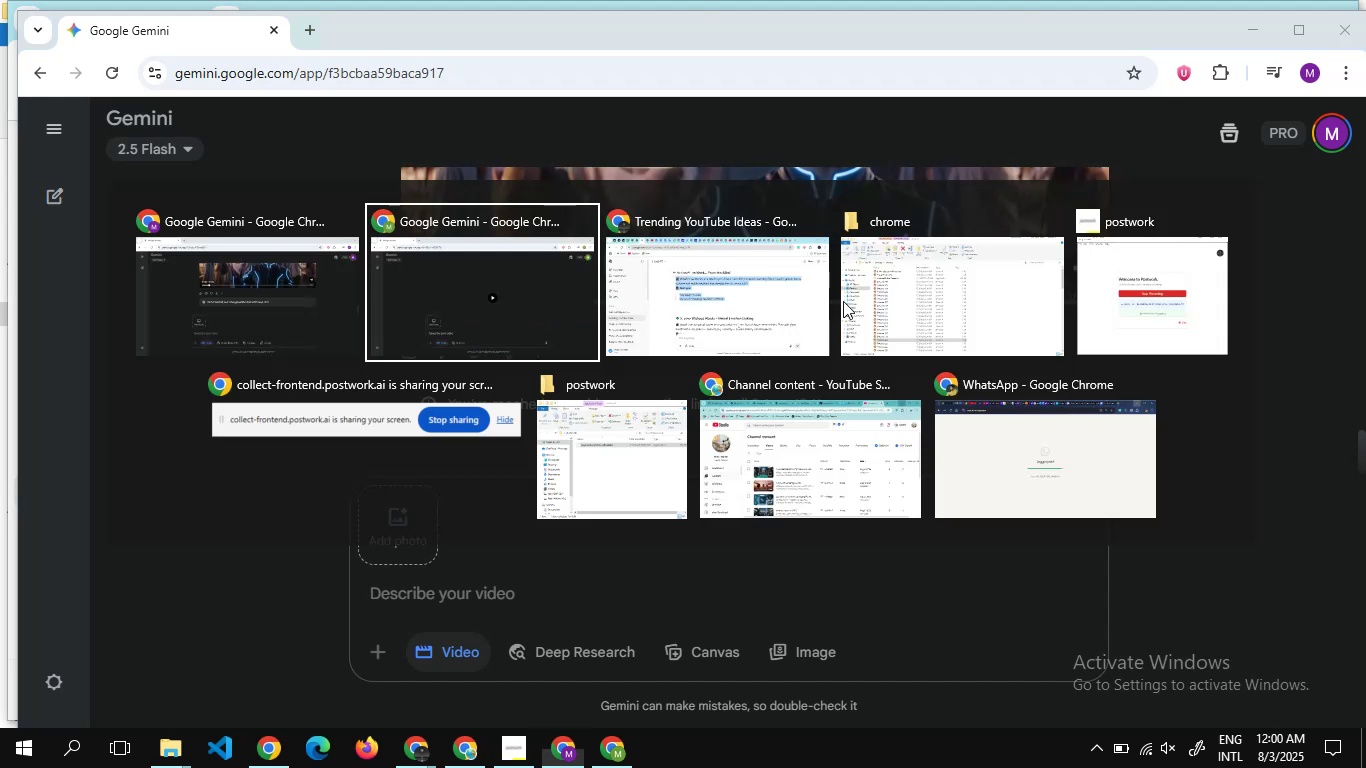 
key(Alt+Tab)
 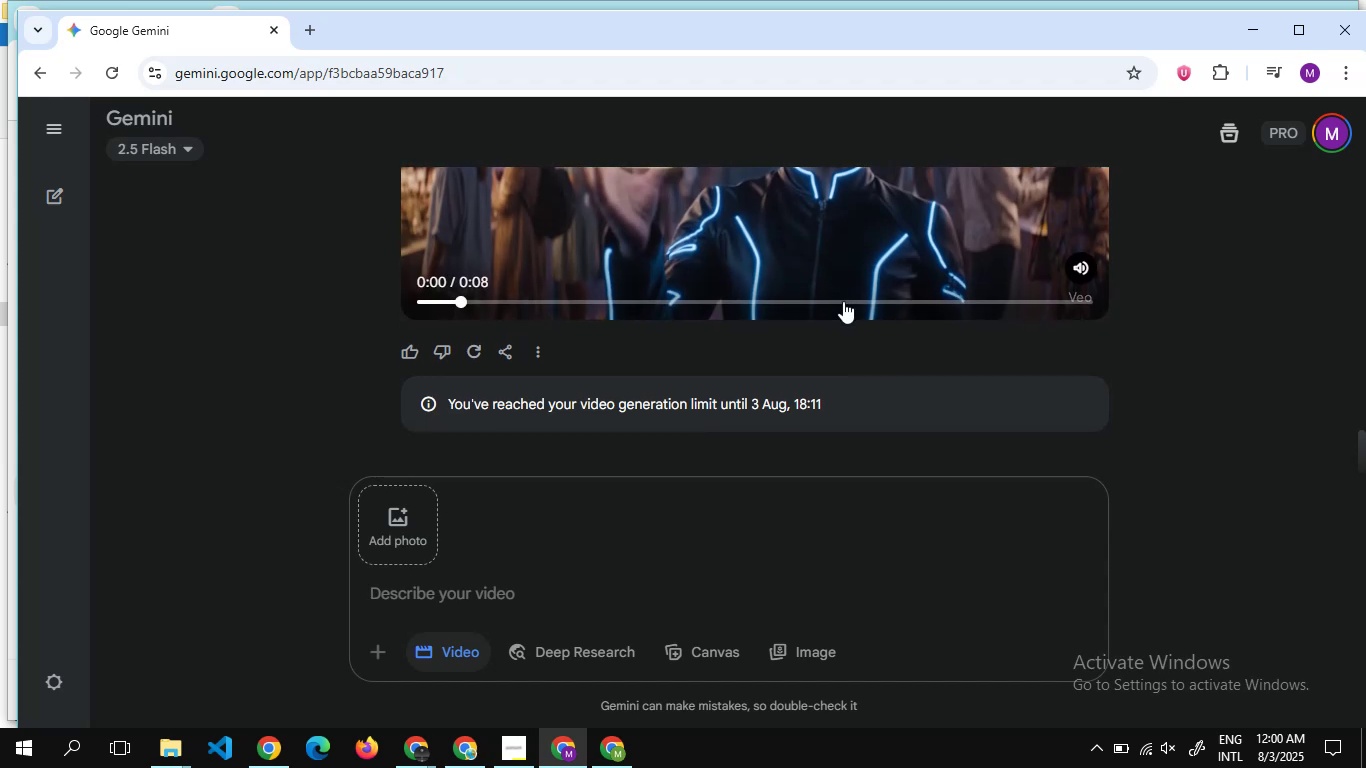 
hold_key(key=Tab, duration=0.58)
 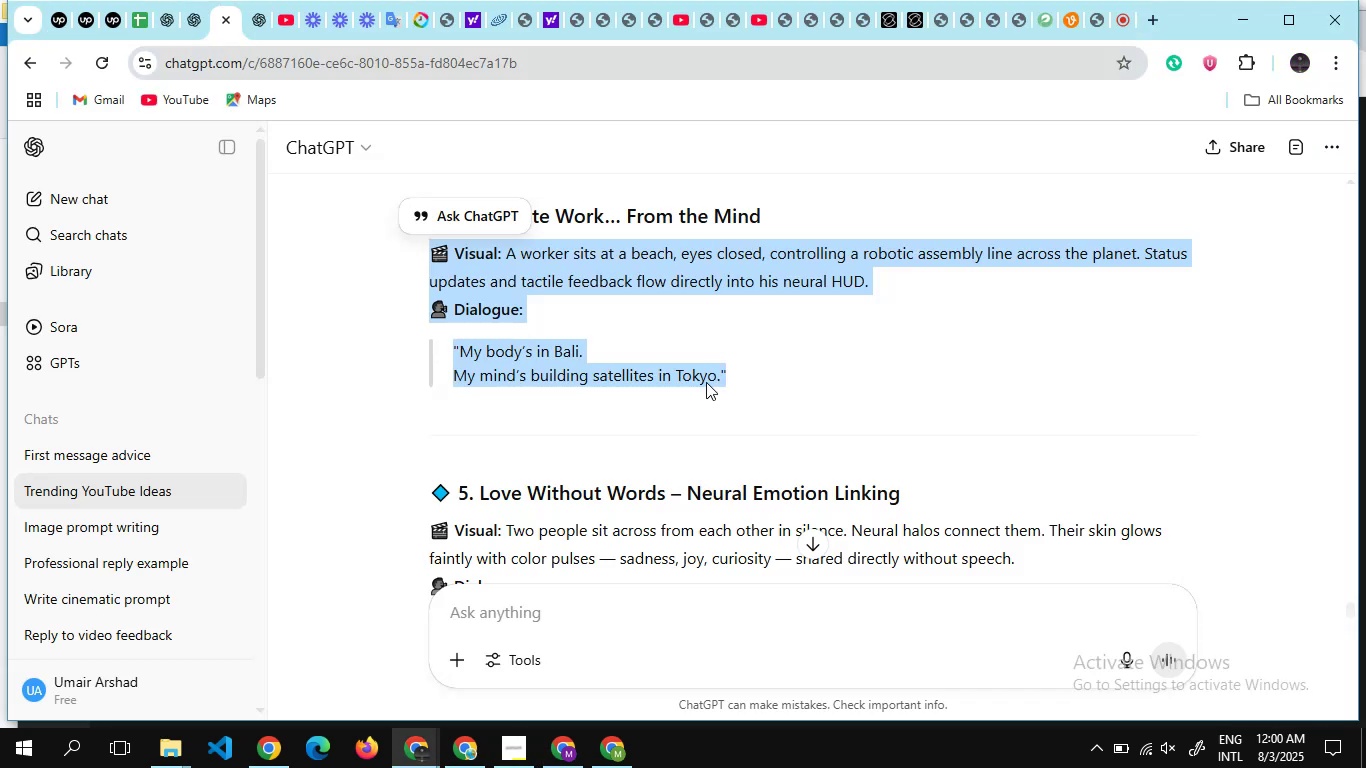 
wait(8.37)
 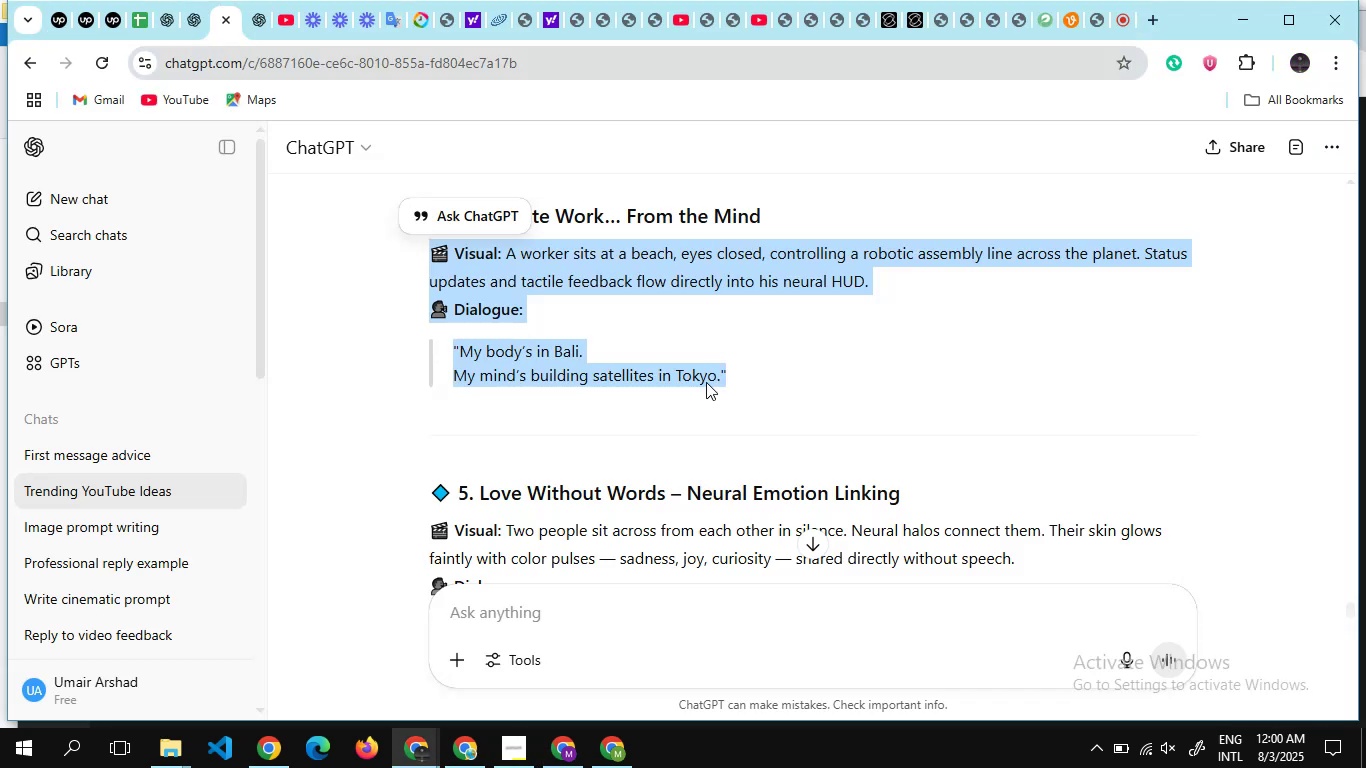 
scroll: coordinate [846, 378], scroll_direction: down, amount: 1.0
 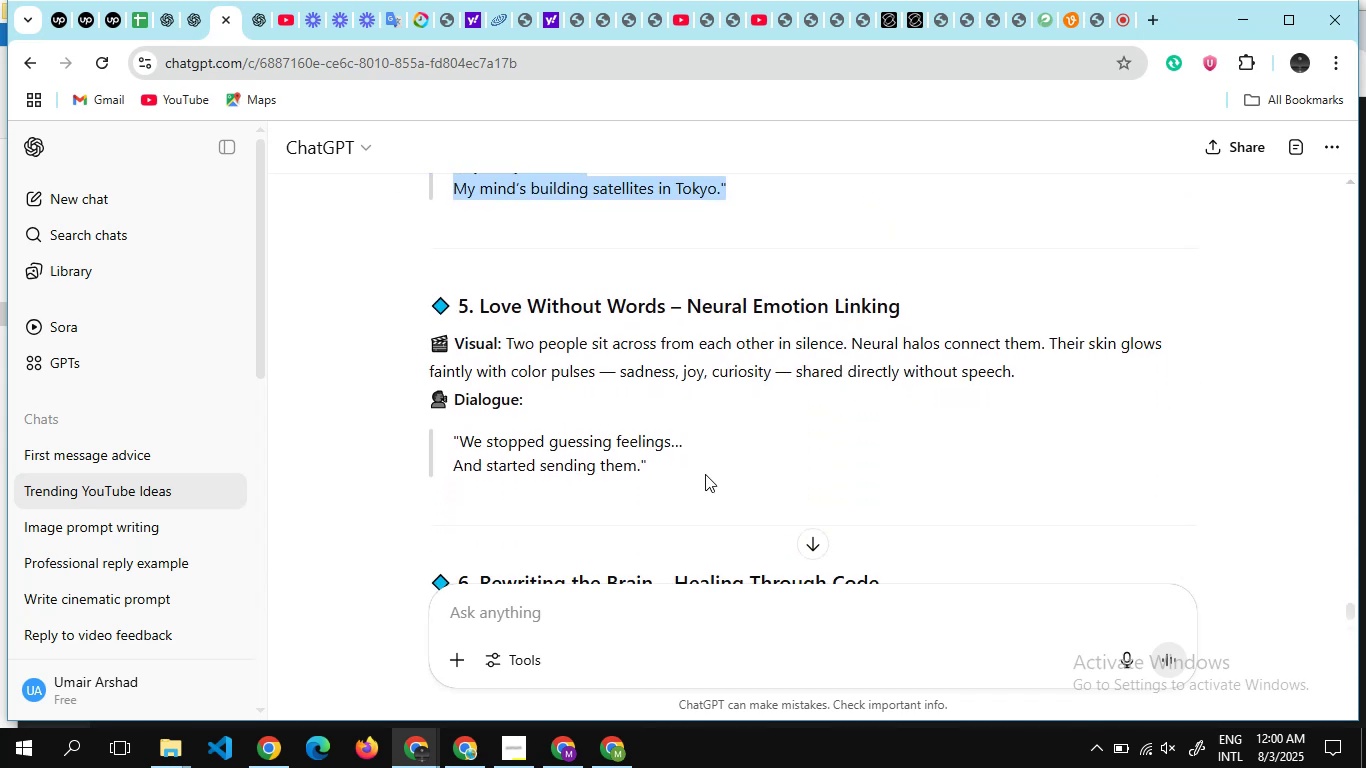 
left_click_drag(start_coordinate=[705, 491], to_coordinate=[430, 332])
 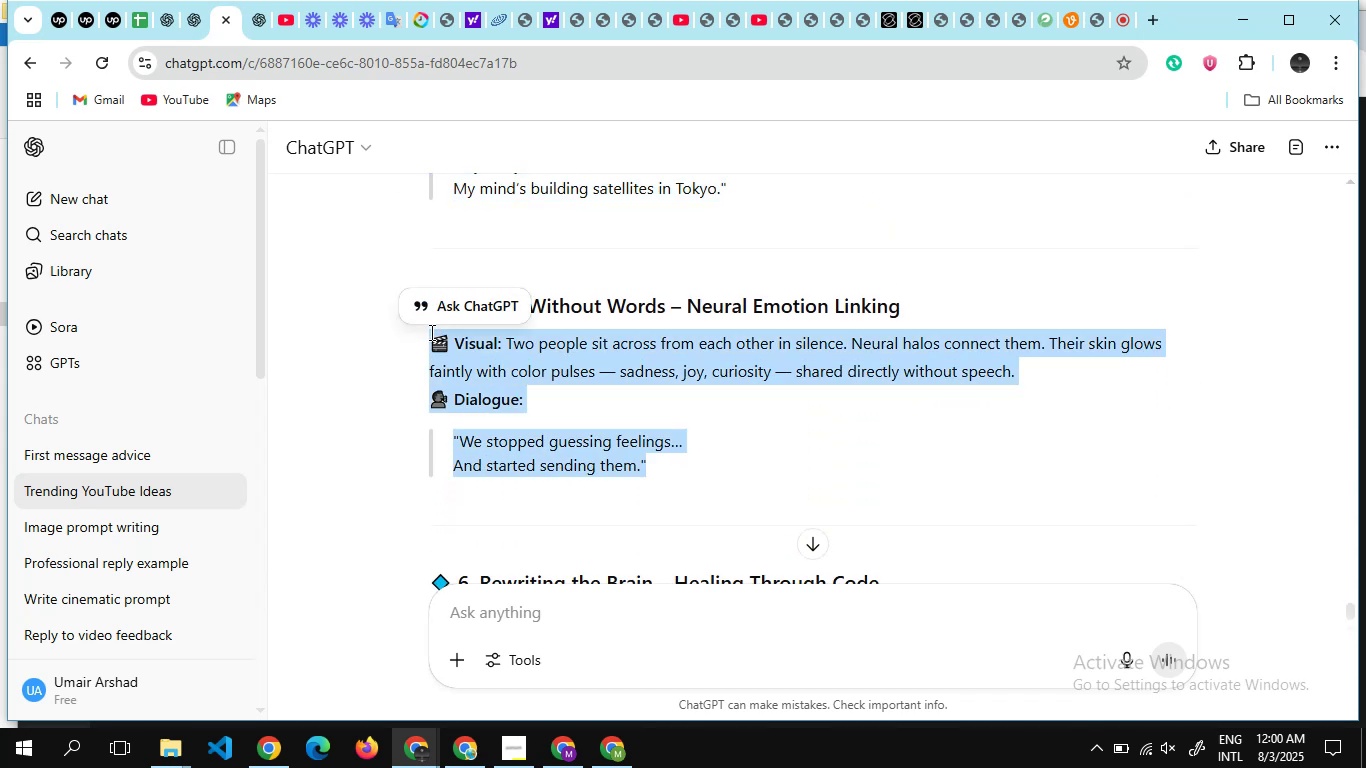 
key(Control+C)
 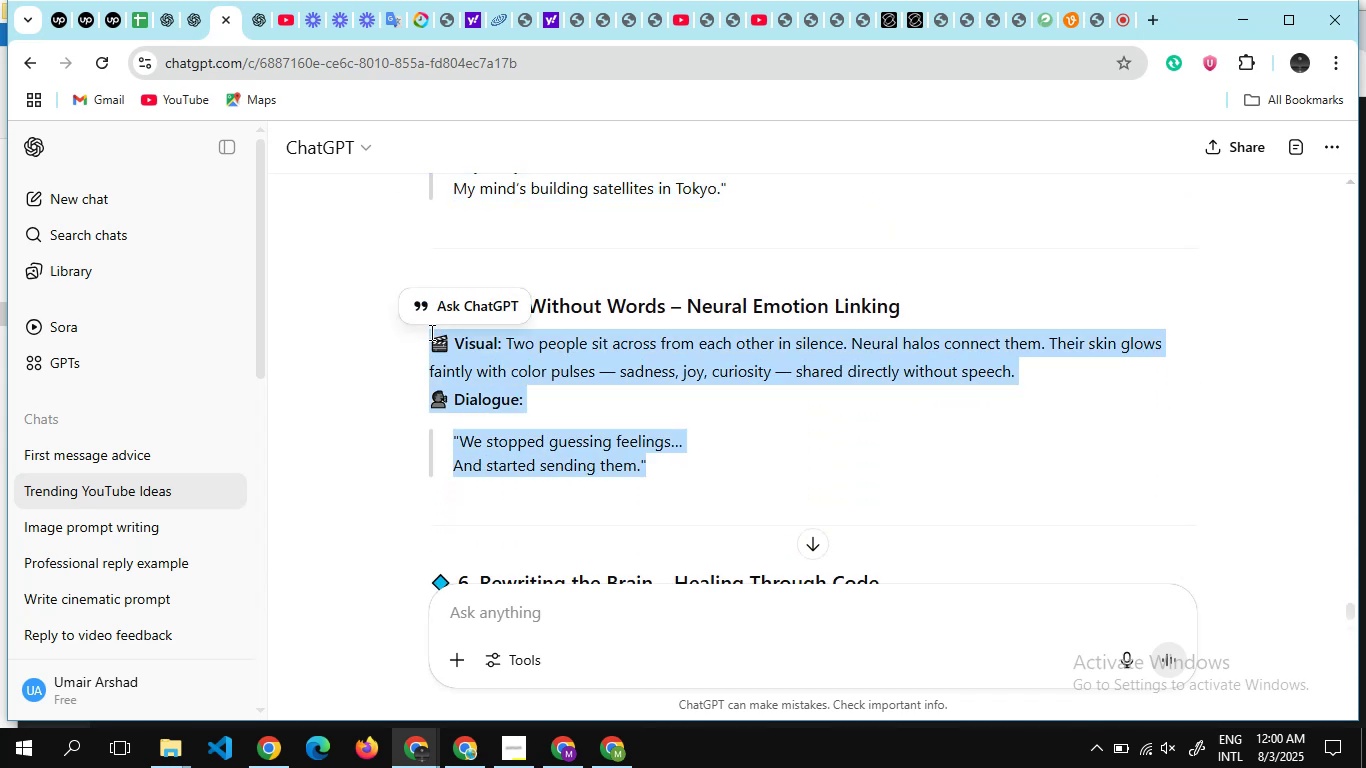 
key(Alt+Tab)
 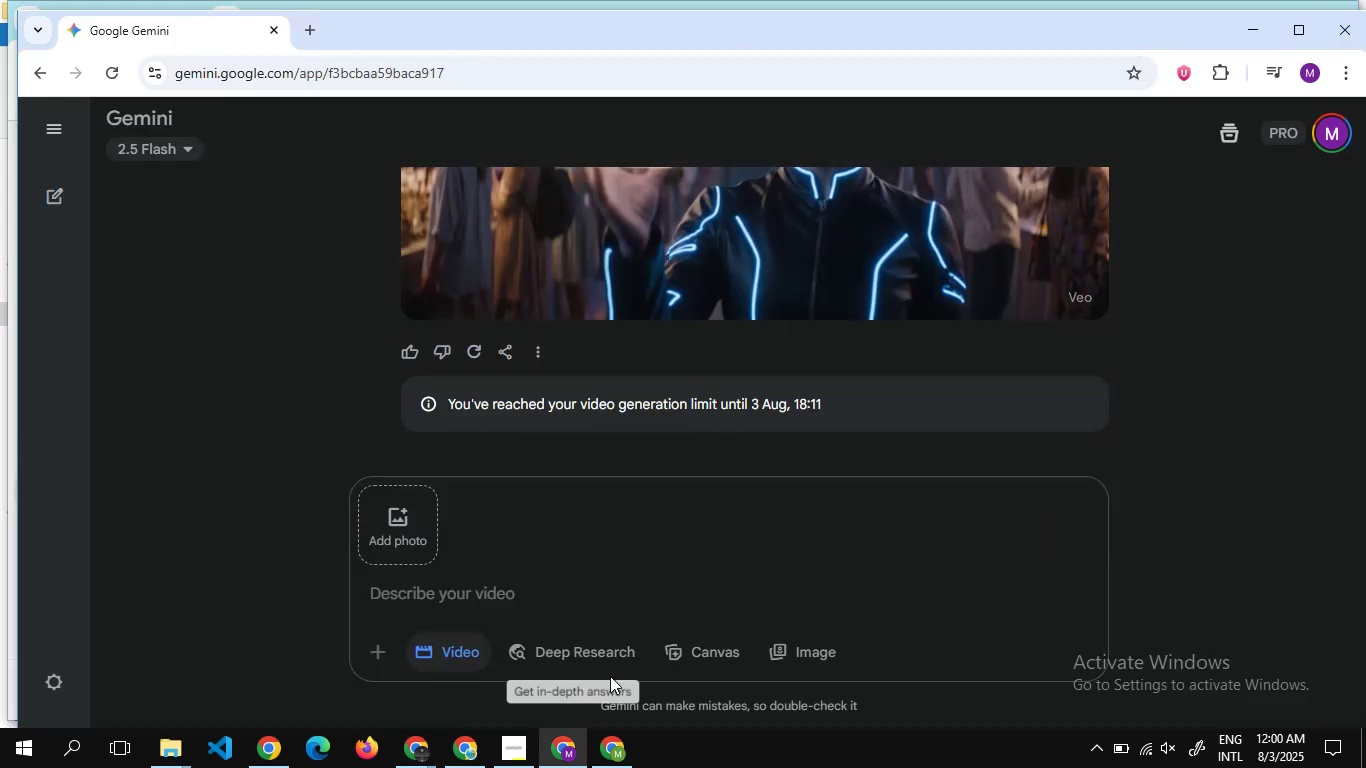 
left_click([614, 723])
 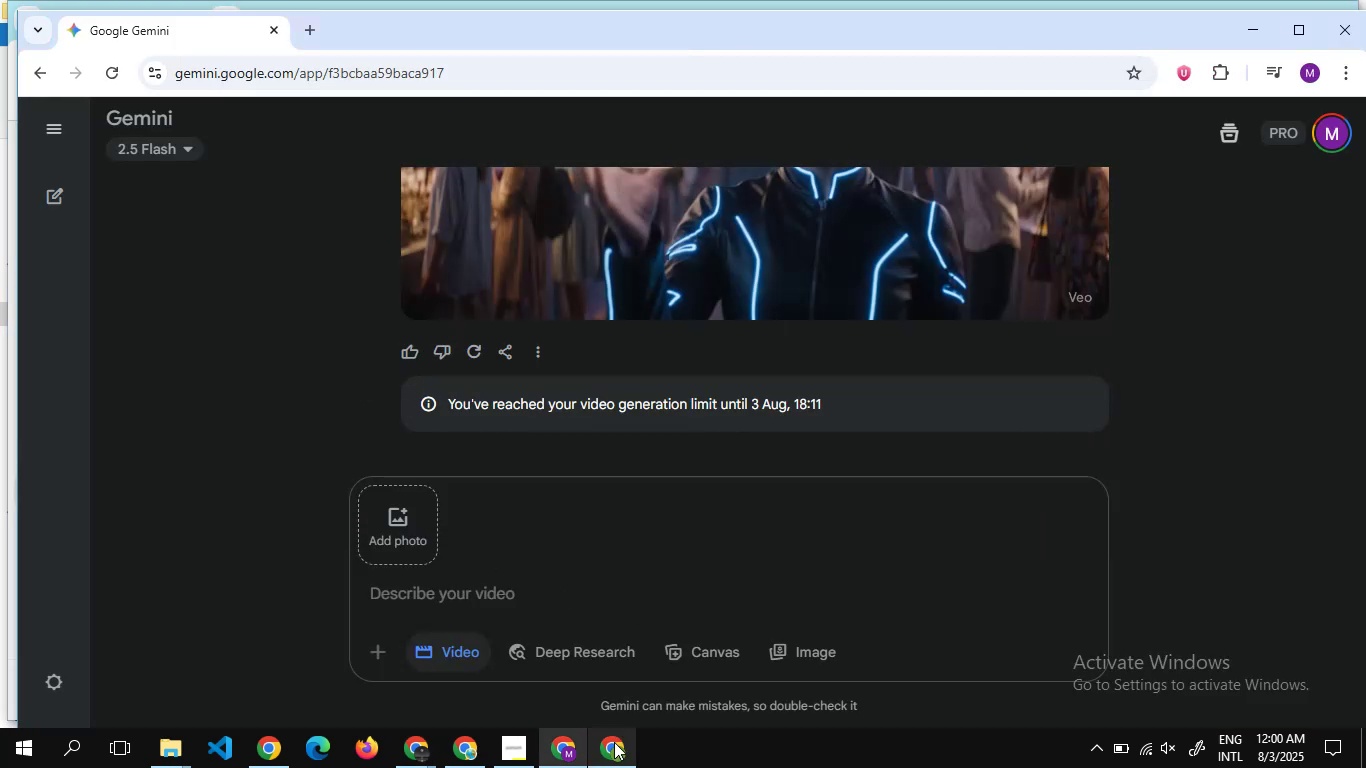 
left_click([614, 742])
 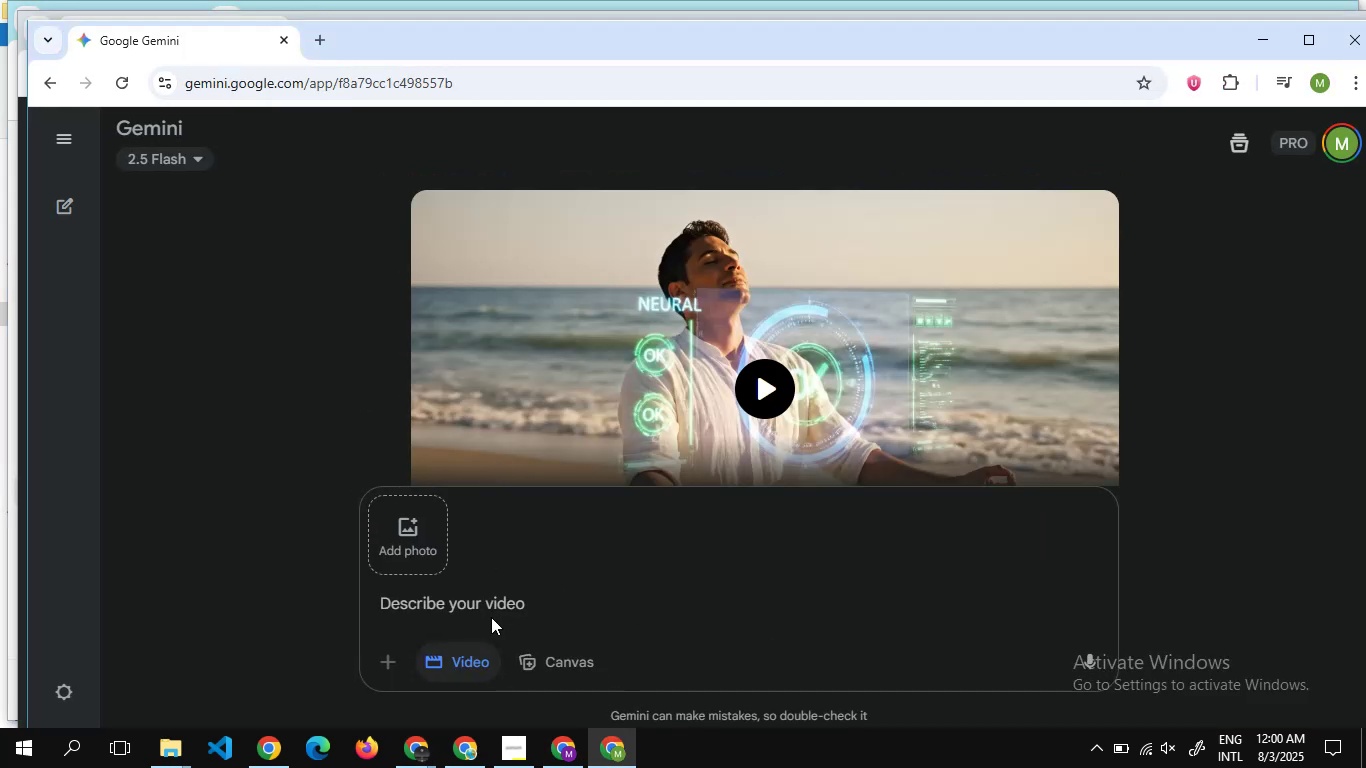 
left_click([491, 617])
 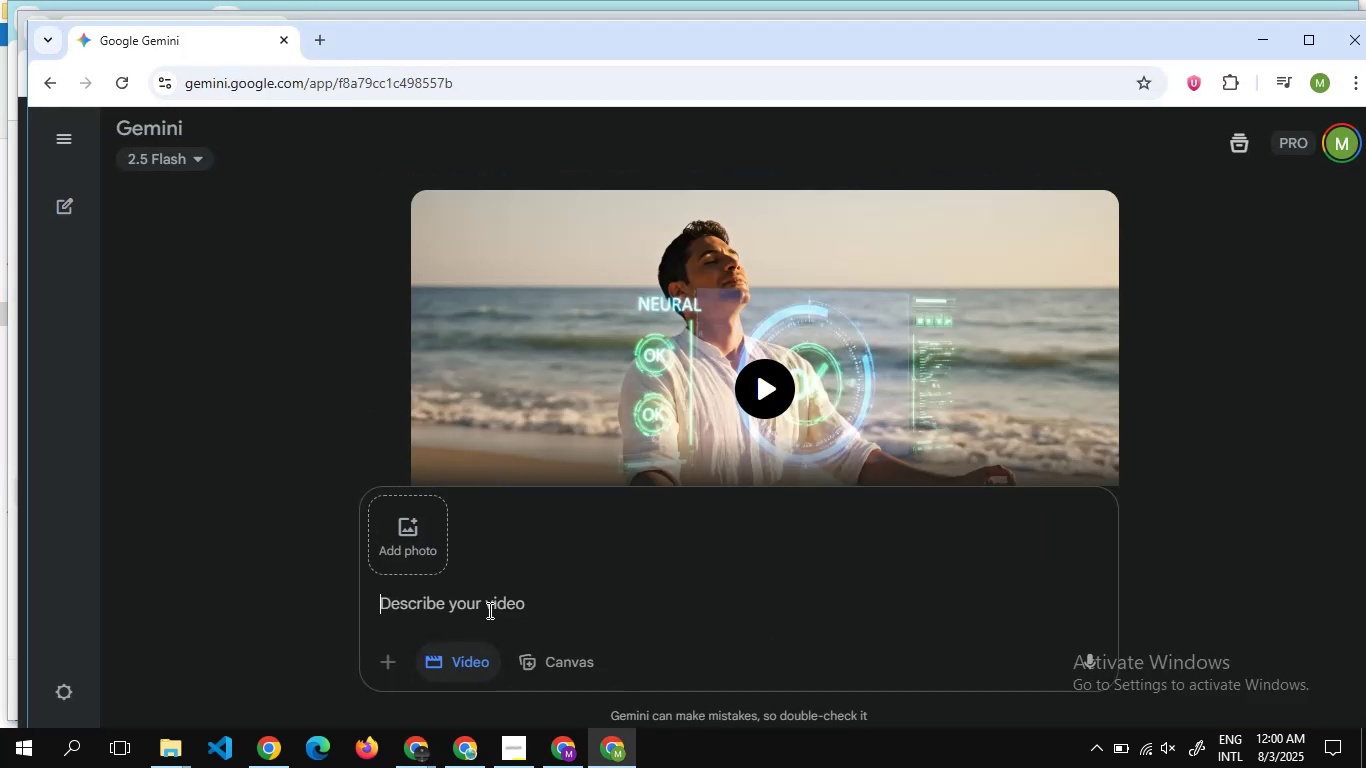 
key(Control+V)
 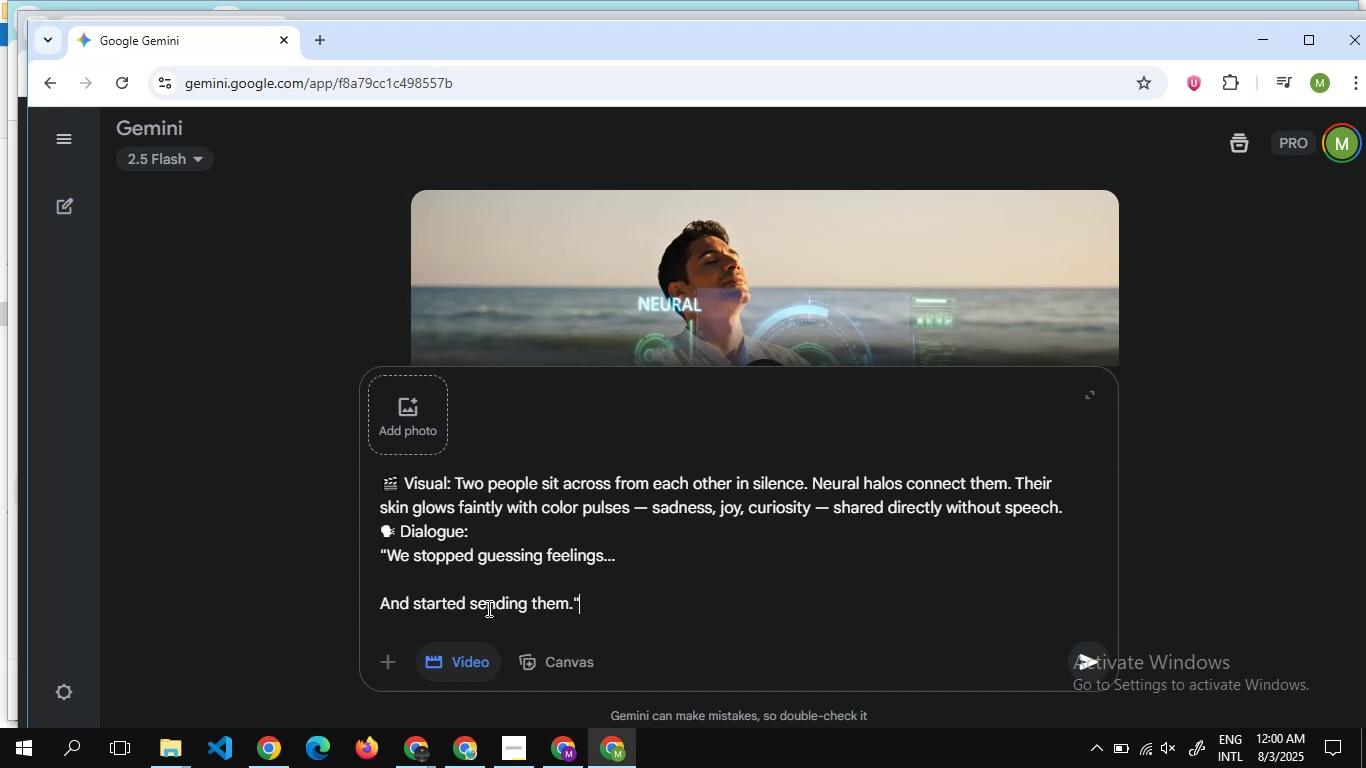 
key(Enter)
 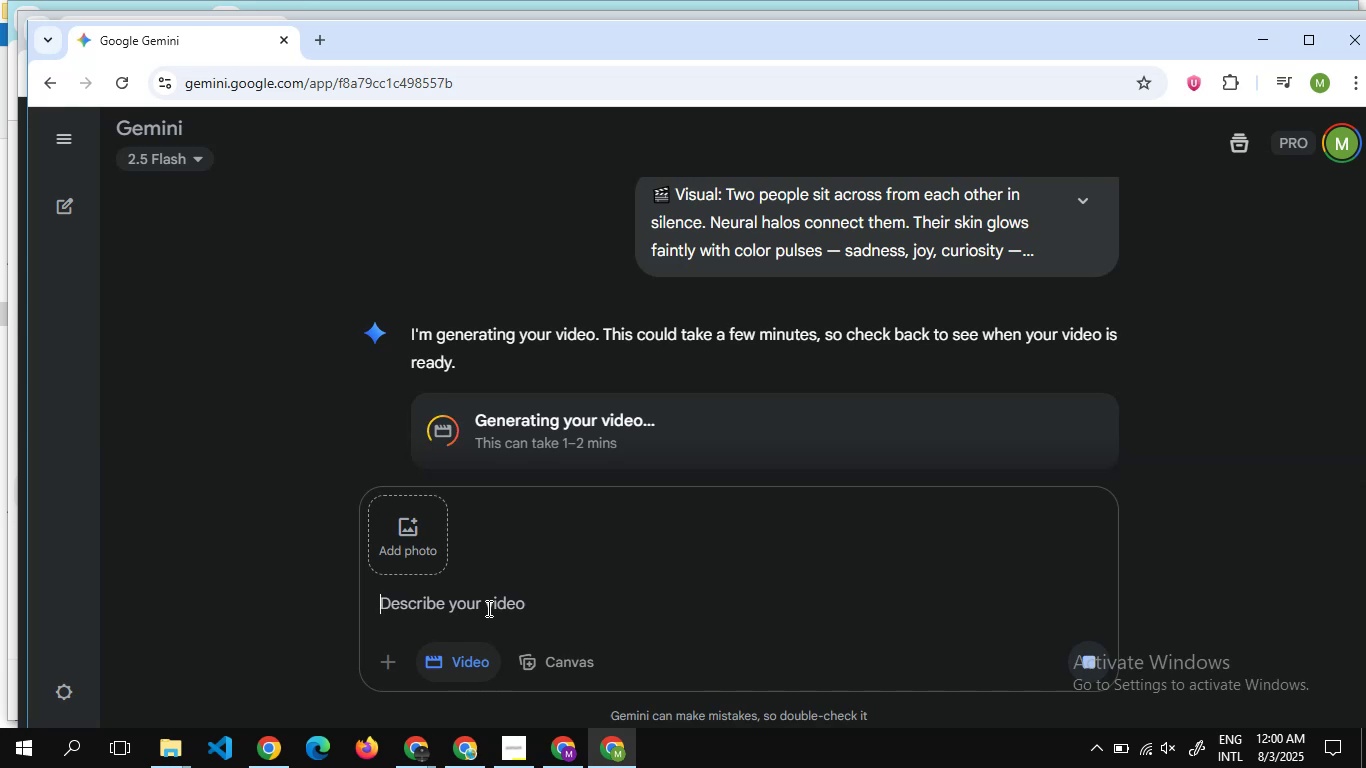 
wait(17.23)
 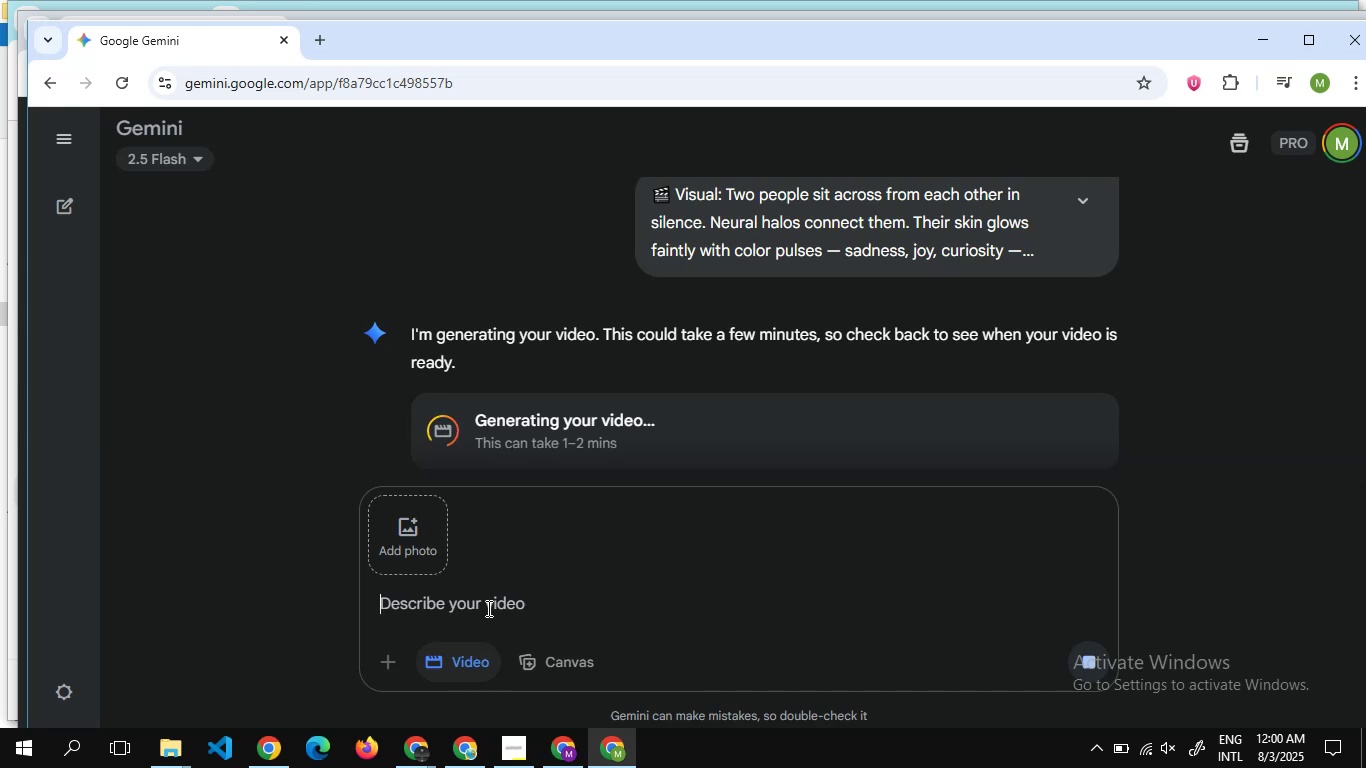 
scroll: coordinate [616, 401], scroll_direction: down, amount: 7.0
 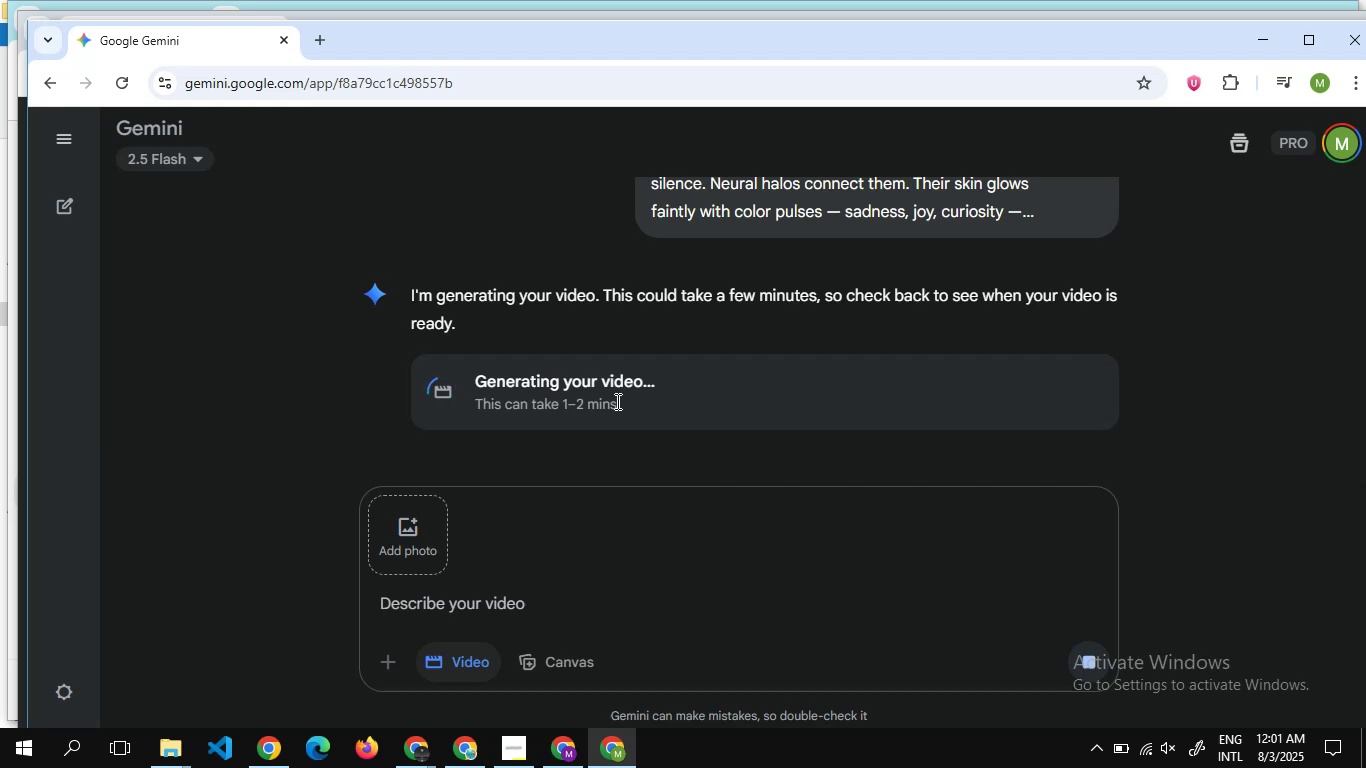 
wait(29.5)
 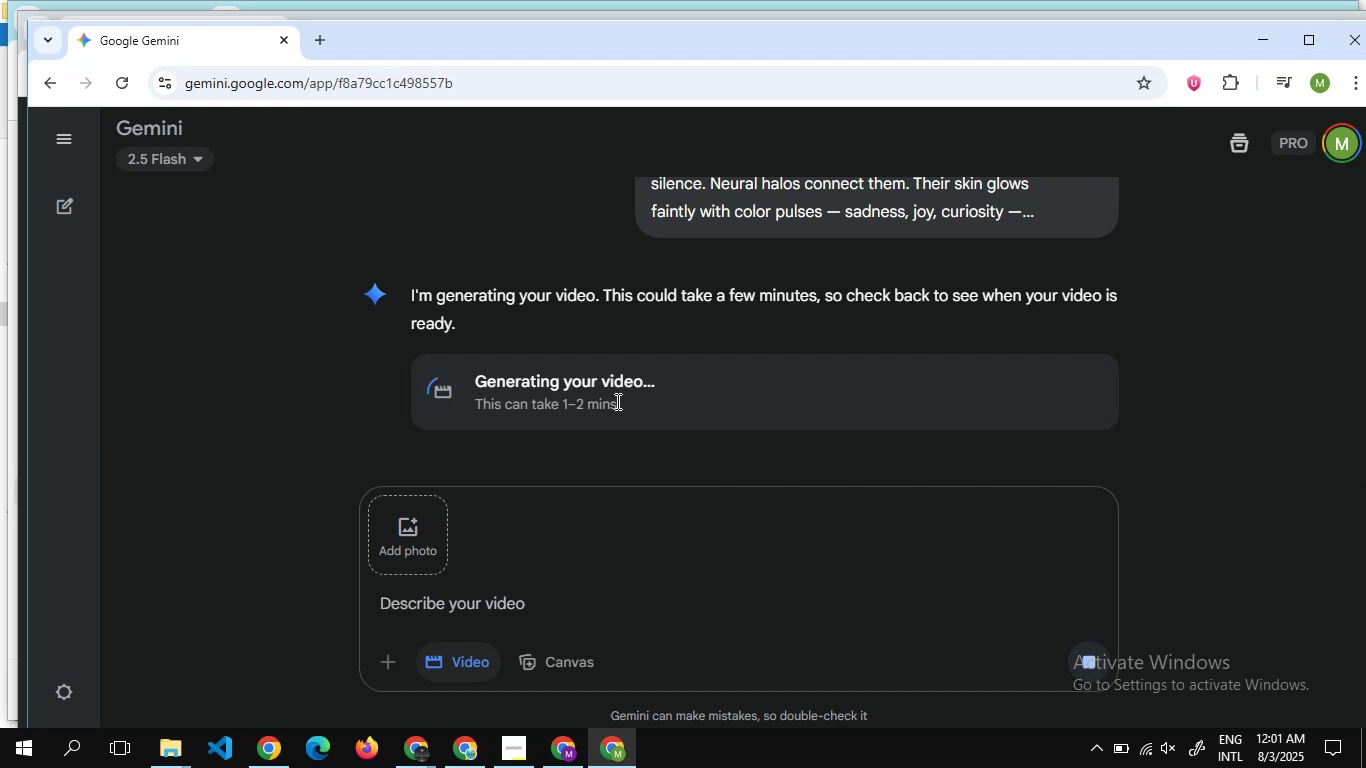 
scroll: coordinate [991, 322], scroll_direction: down, amount: 3.0
 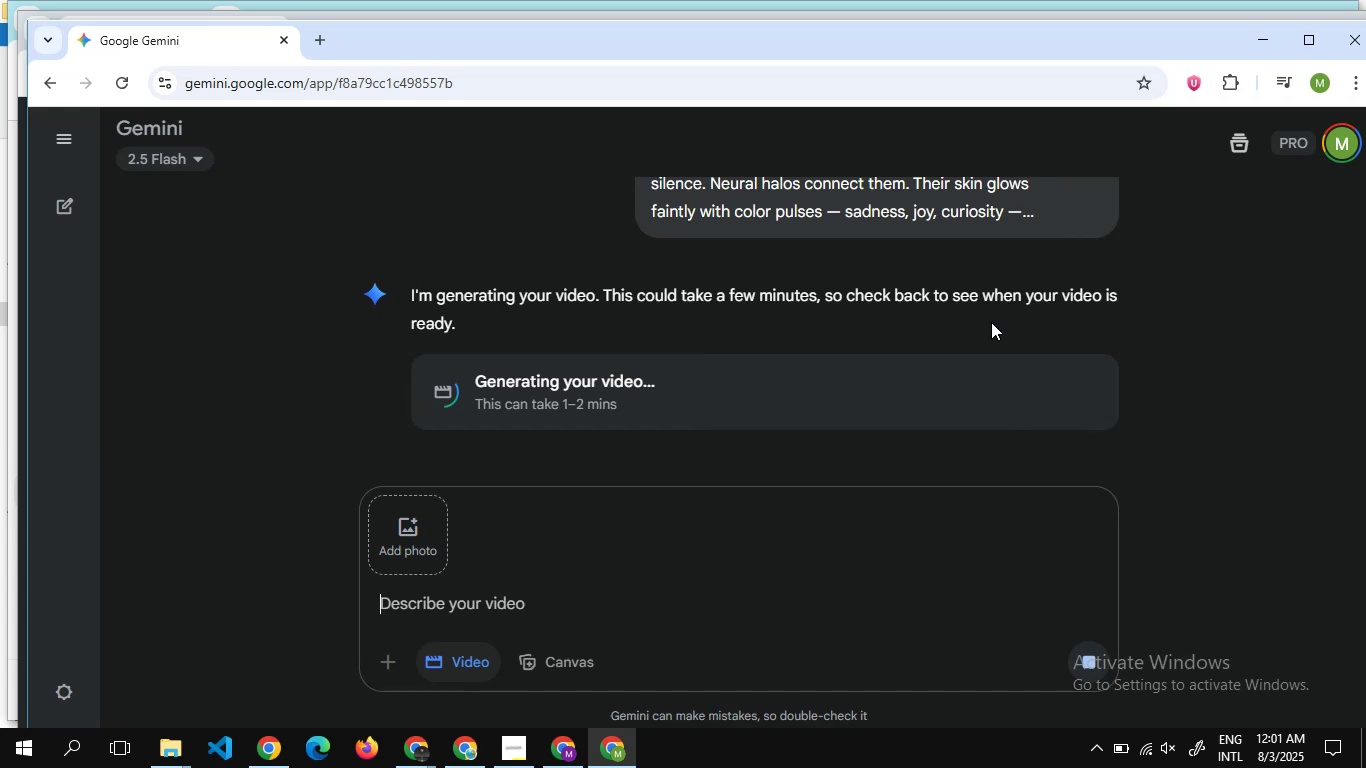 
wait(12.87)
 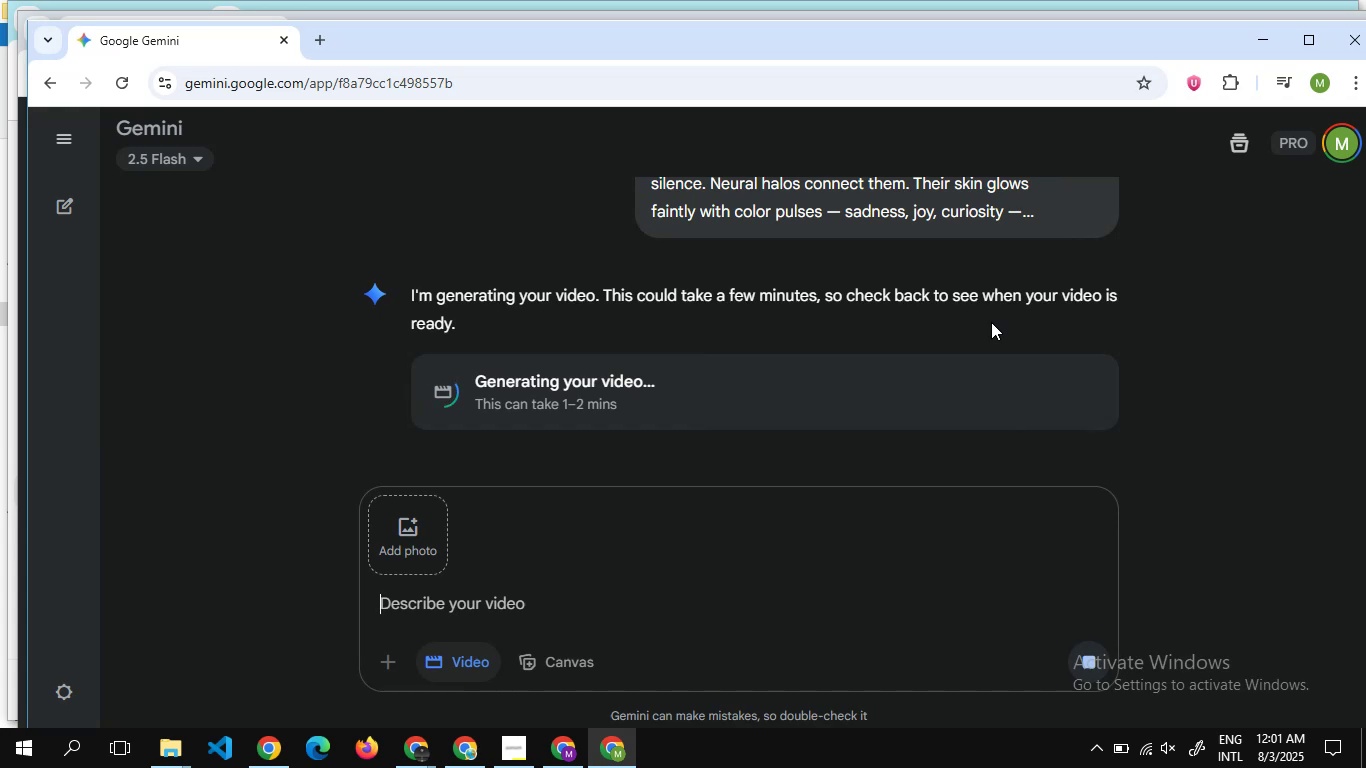 
scroll: coordinate [824, 376], scroll_direction: down, amount: 3.0
 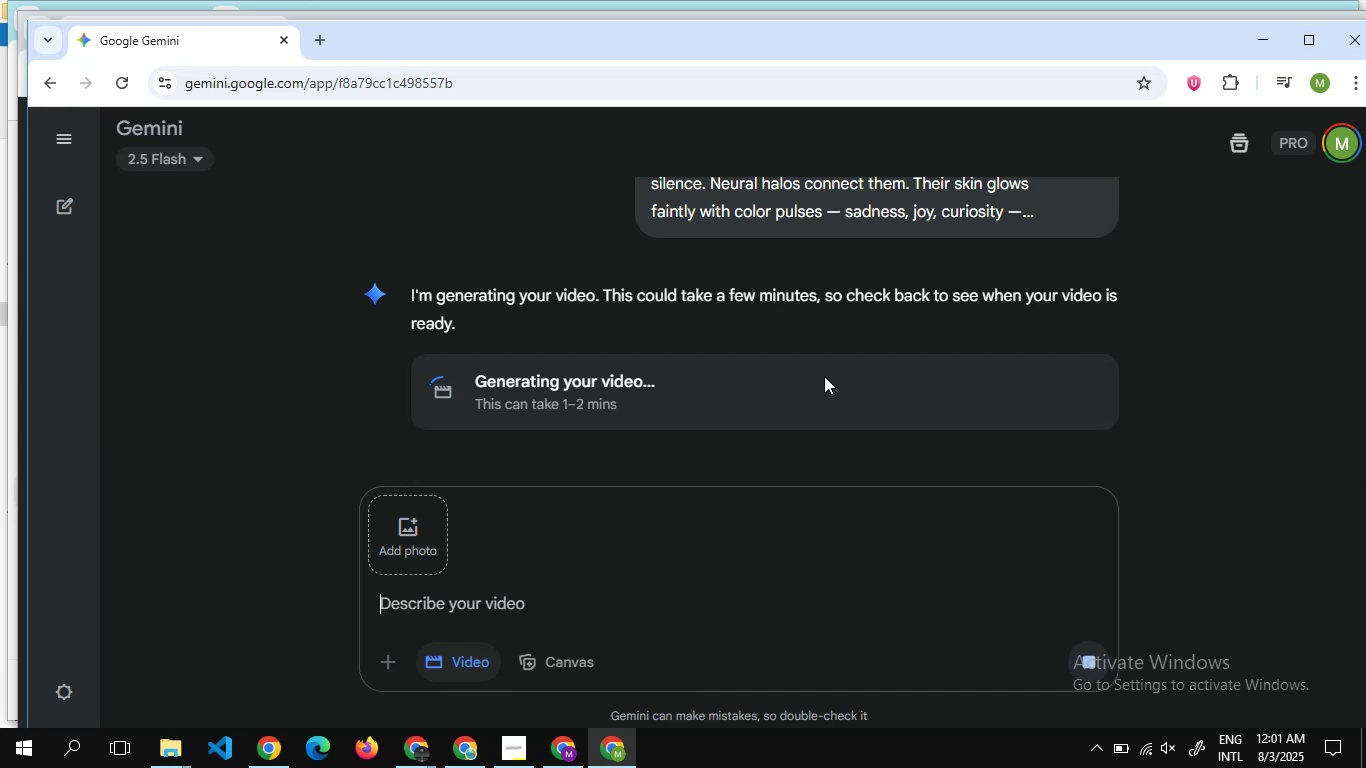 
wait(15.27)
 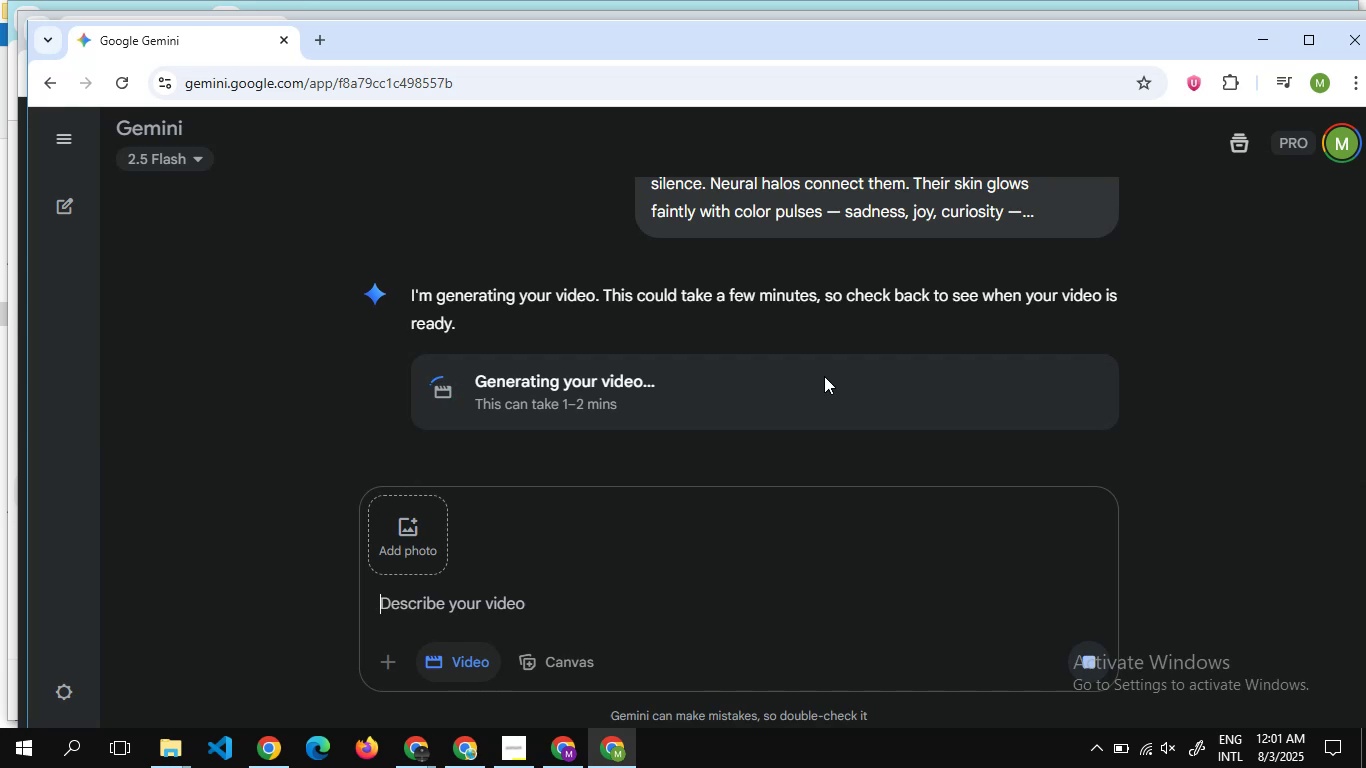 
scroll: coordinate [771, 348], scroll_direction: down, amount: 5.0
 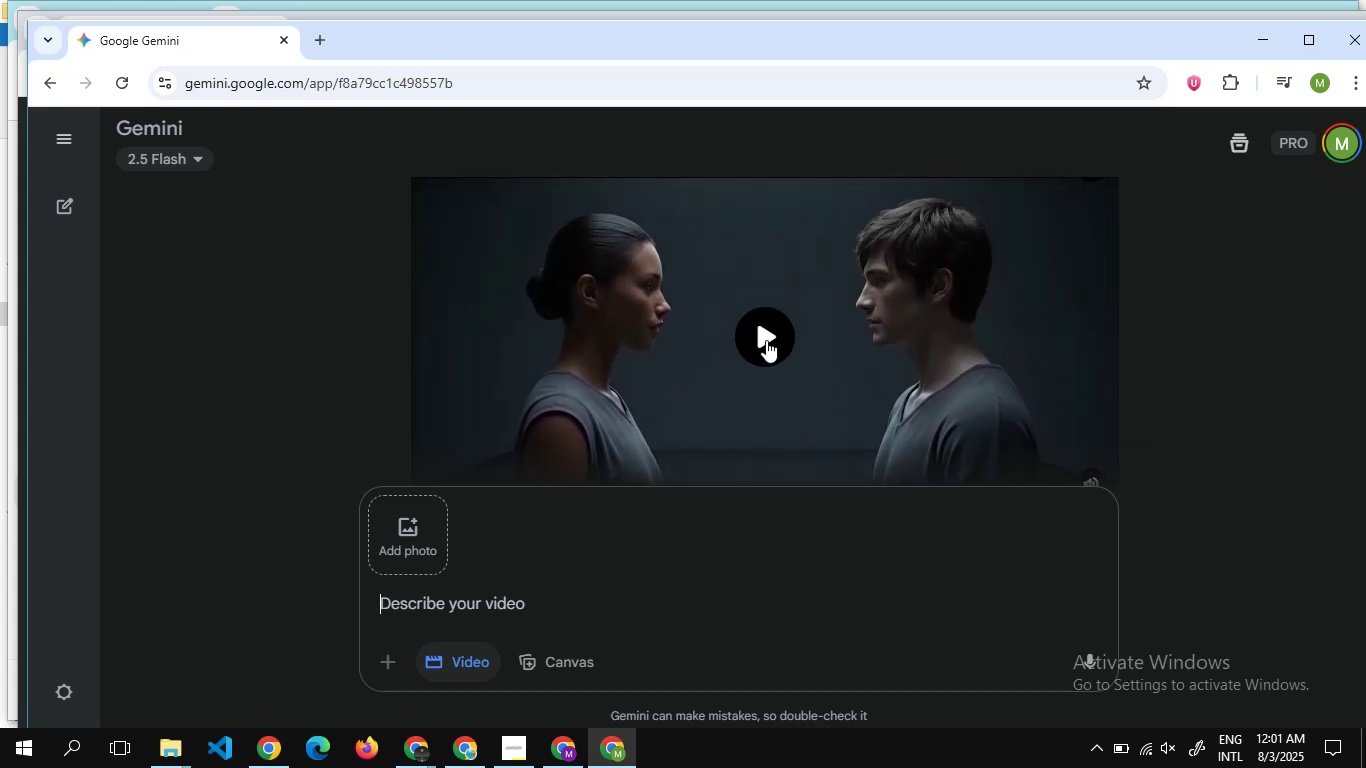 
left_click([766, 340])
 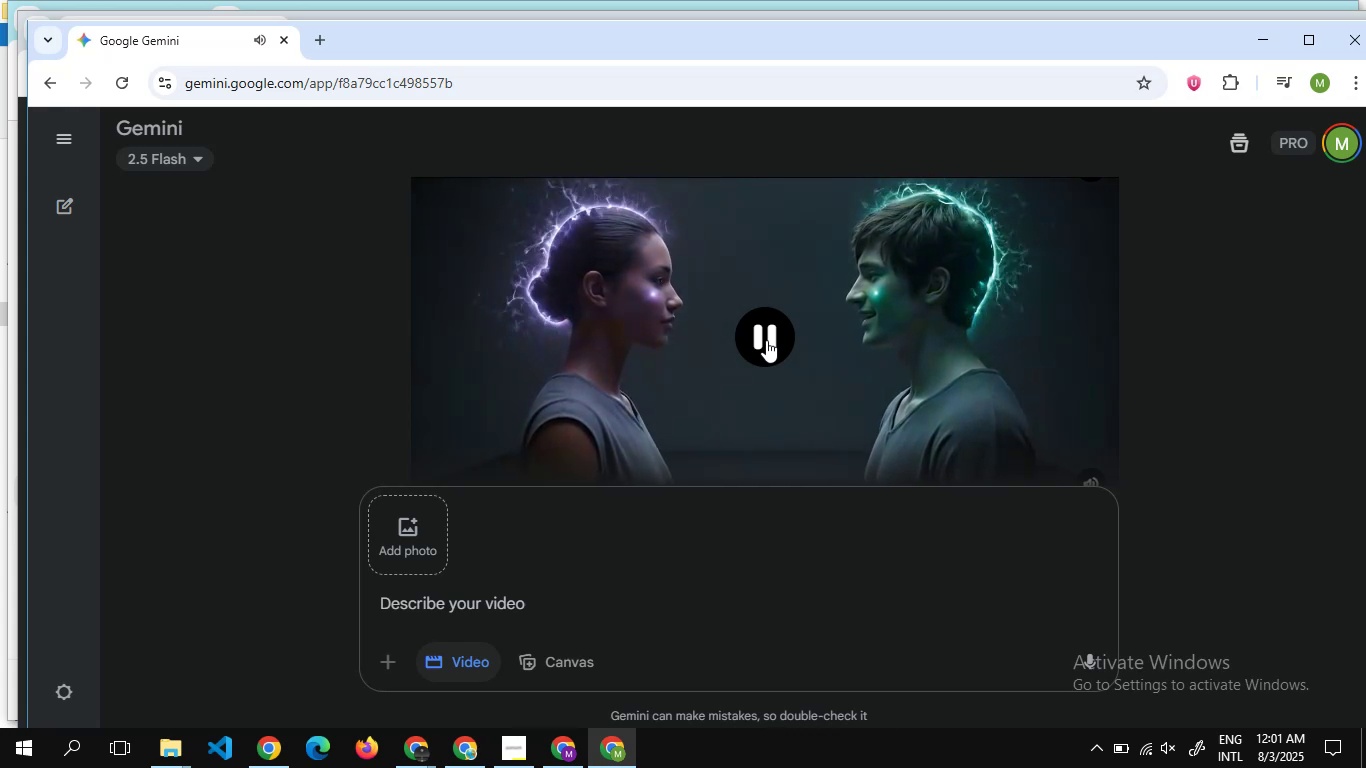 
wait(14.73)
 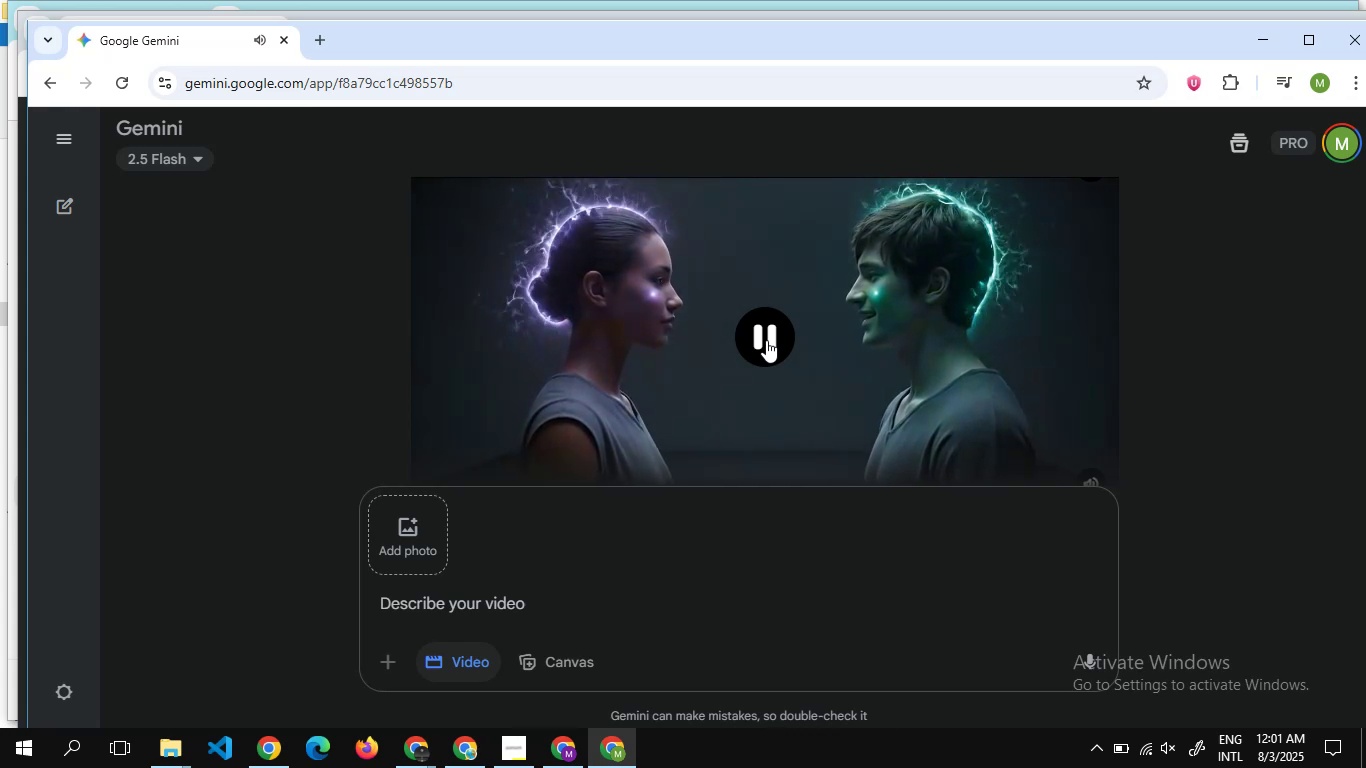 
left_click([761, 345])
 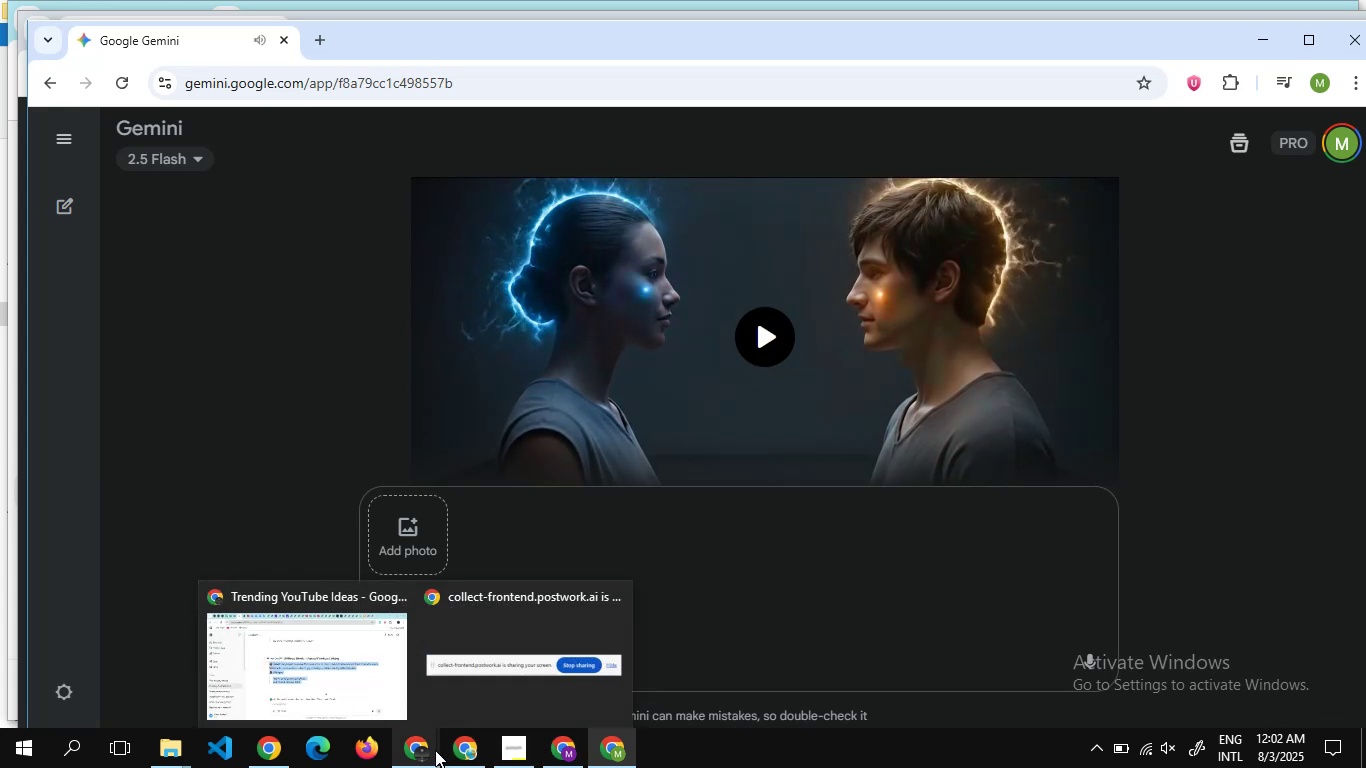 
left_click([347, 663])
 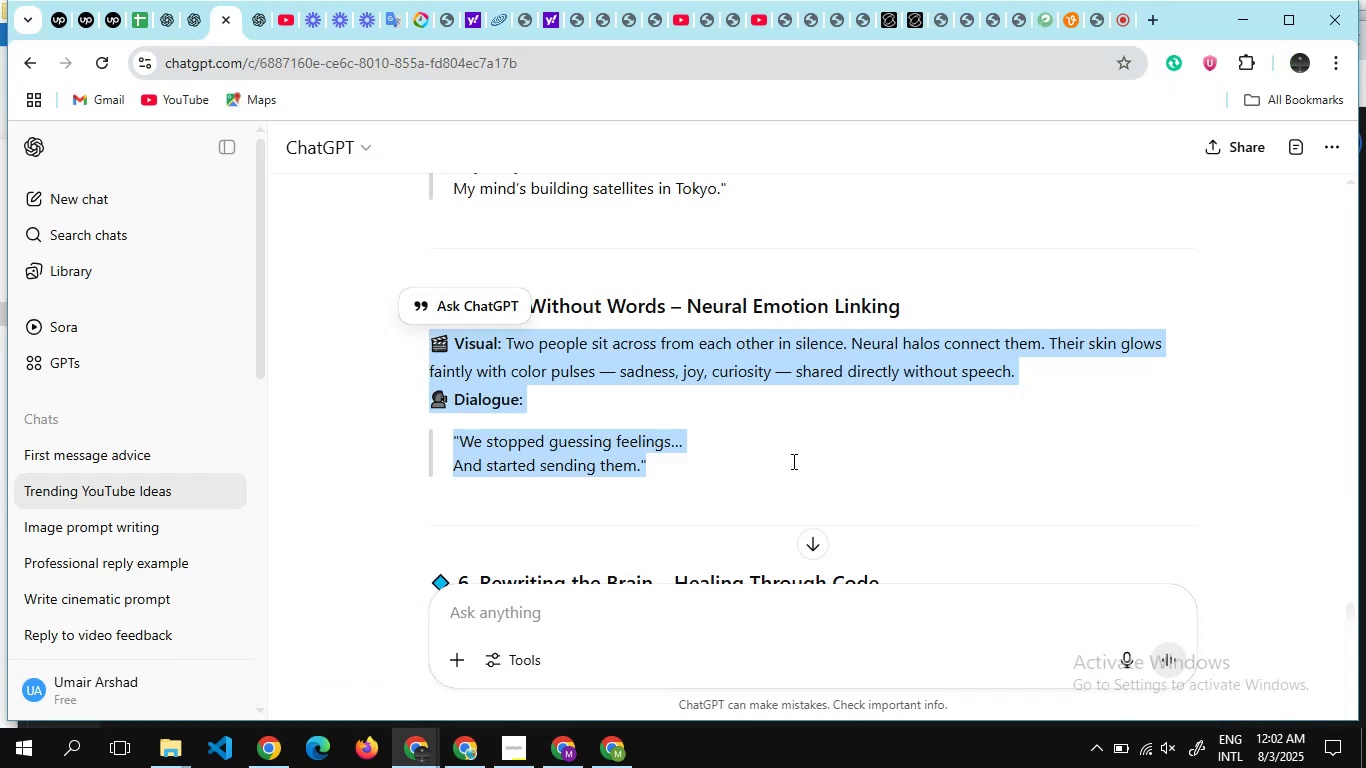 
scroll: coordinate [670, 433], scroll_direction: down, amount: 2.0
 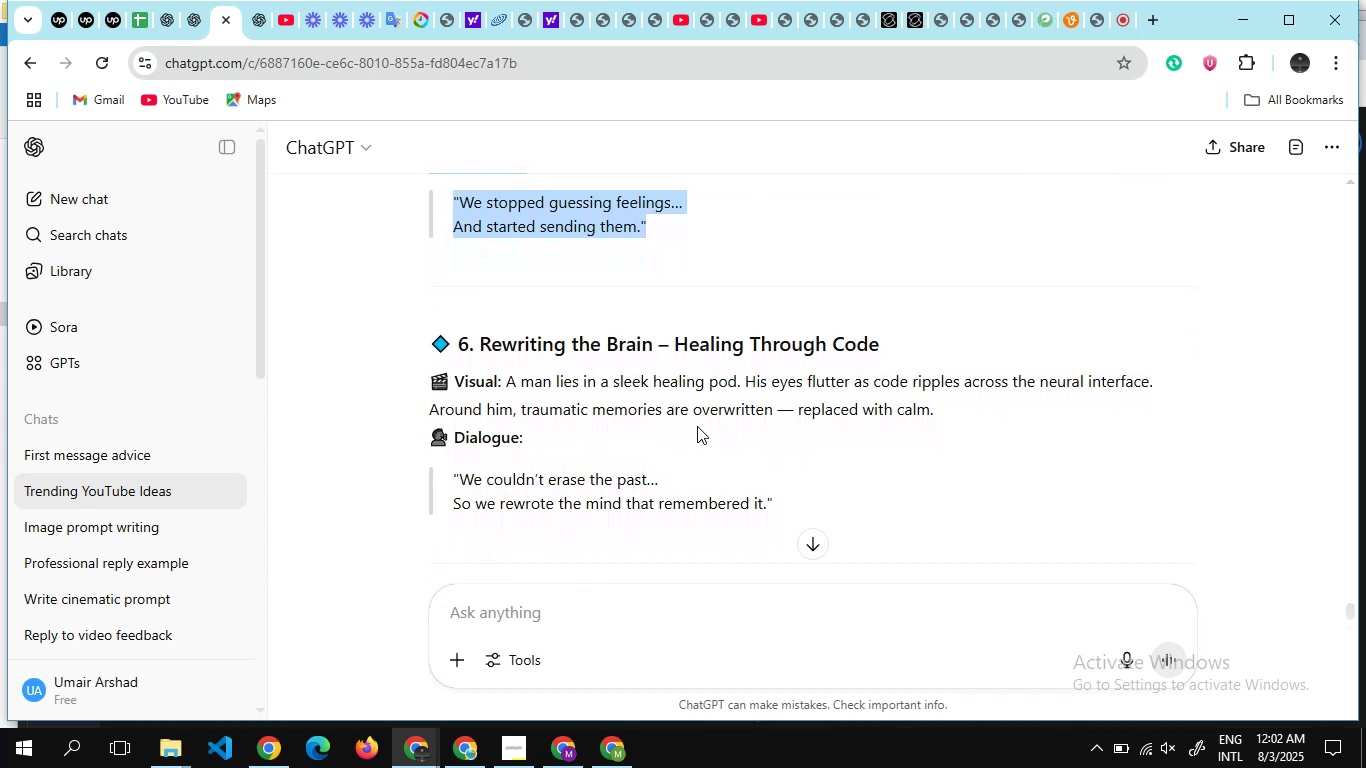 
wait(5.99)
 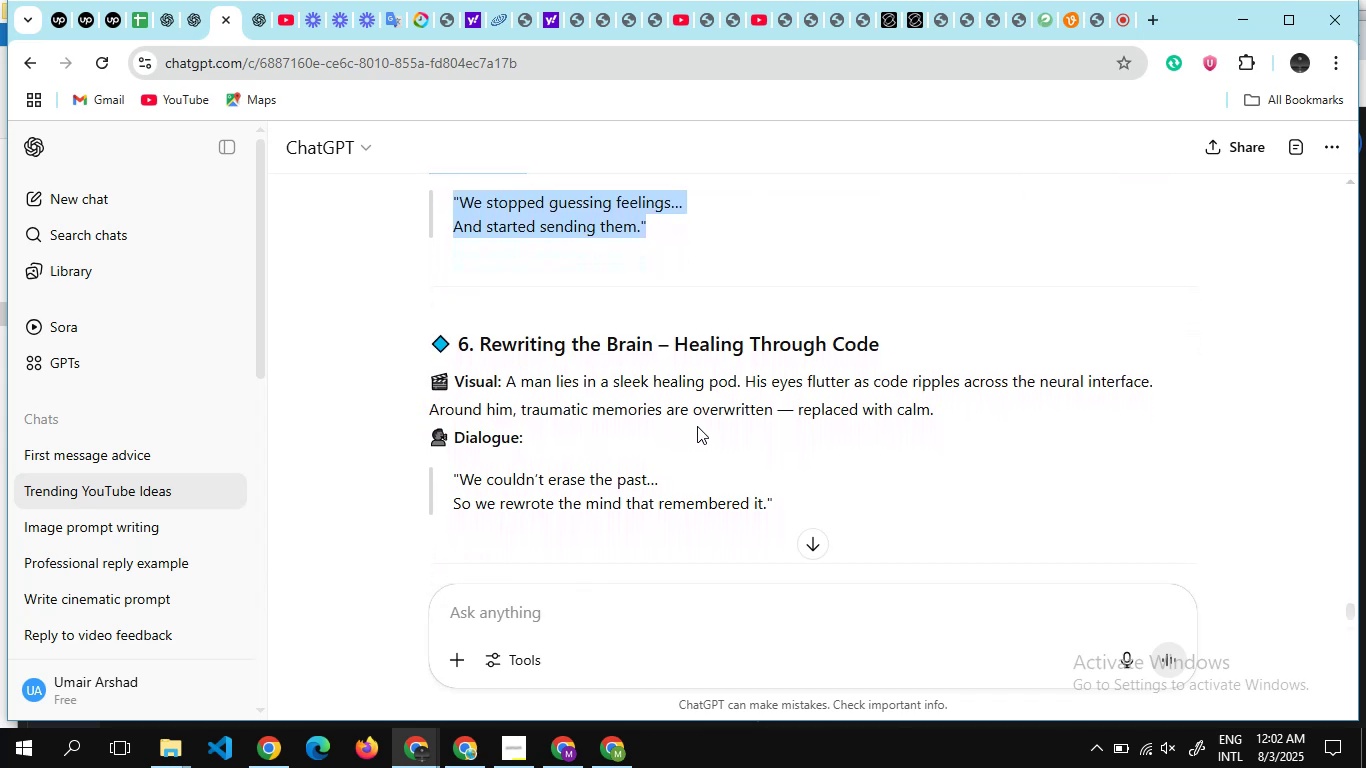 
scroll: coordinate [697, 426], scroll_direction: down, amount: 1.0
 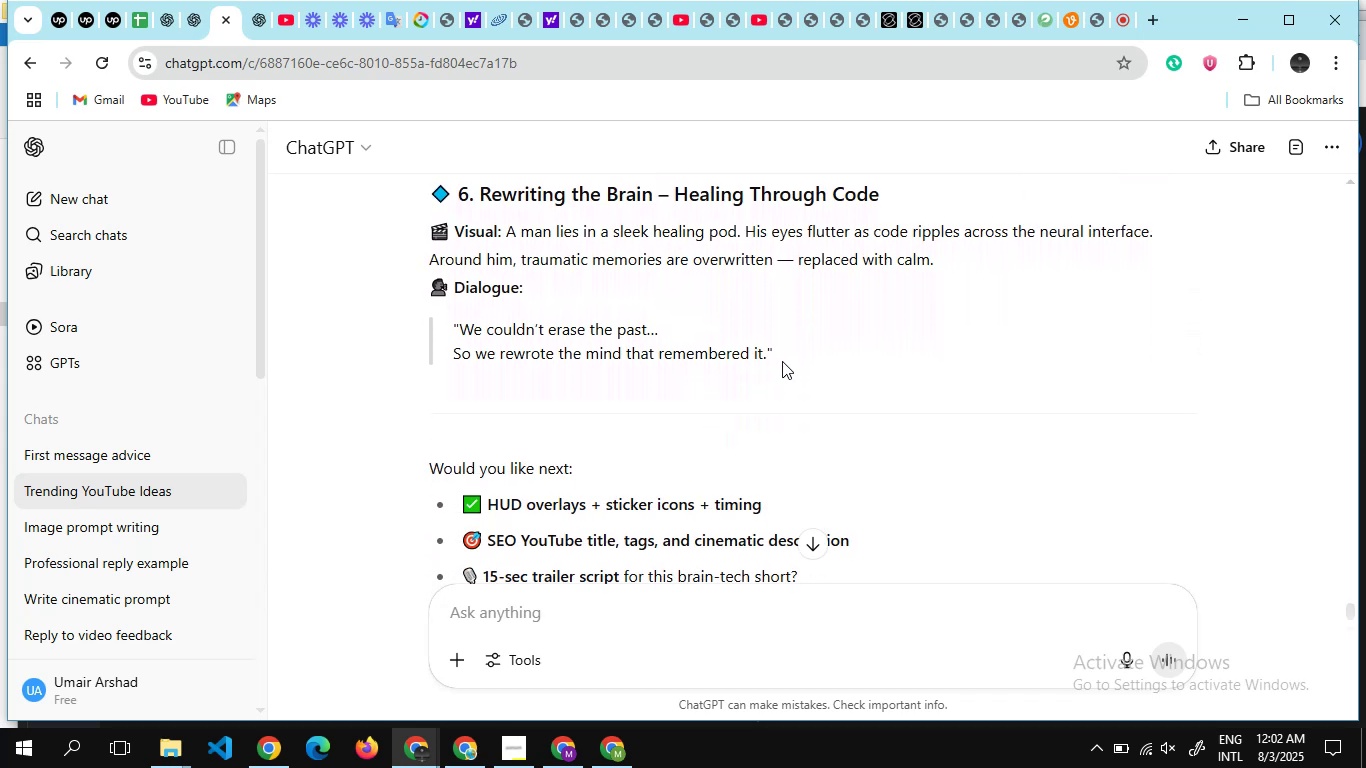 
left_click_drag(start_coordinate=[789, 361], to_coordinate=[429, 230])
 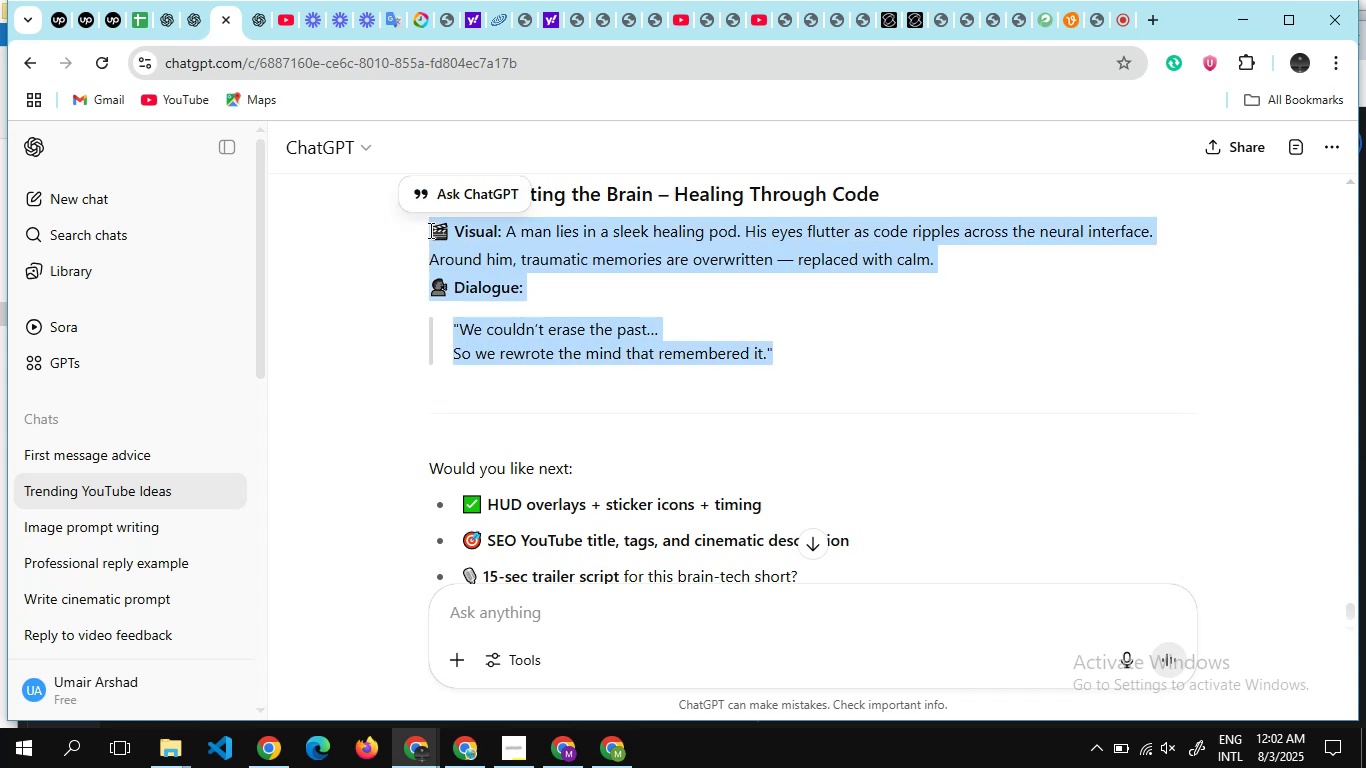 
key(Control+C)
 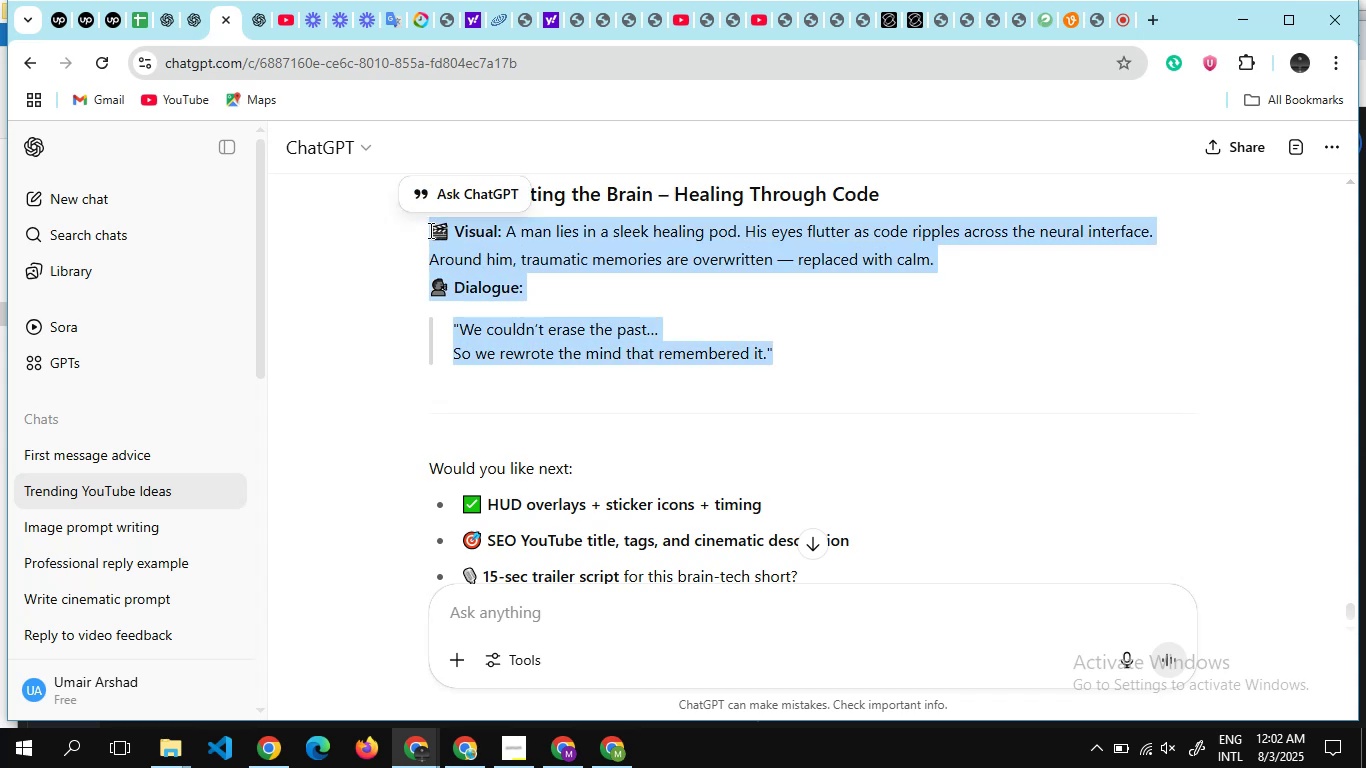 
key(Alt+Tab)
 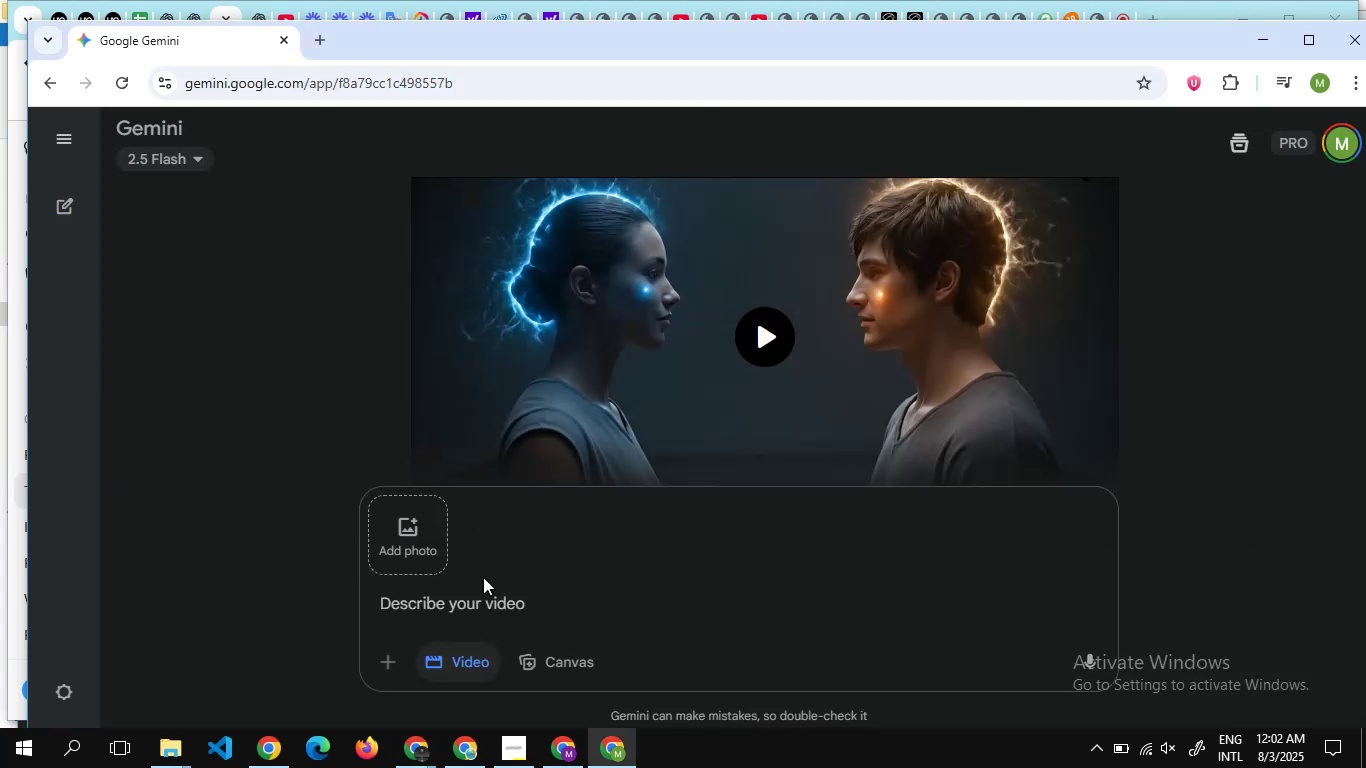 
wait(5.0)
 